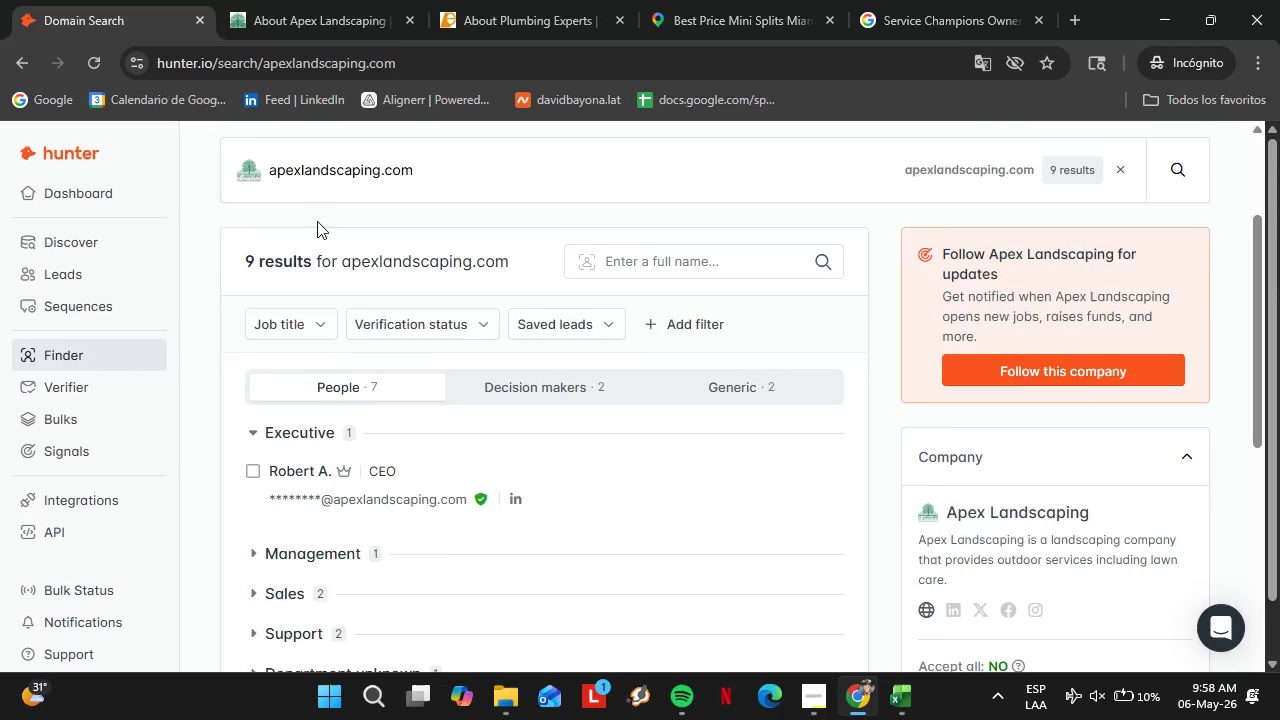 
scroll: coordinate [373, 258], scroll_direction: down, amount: 1.0
 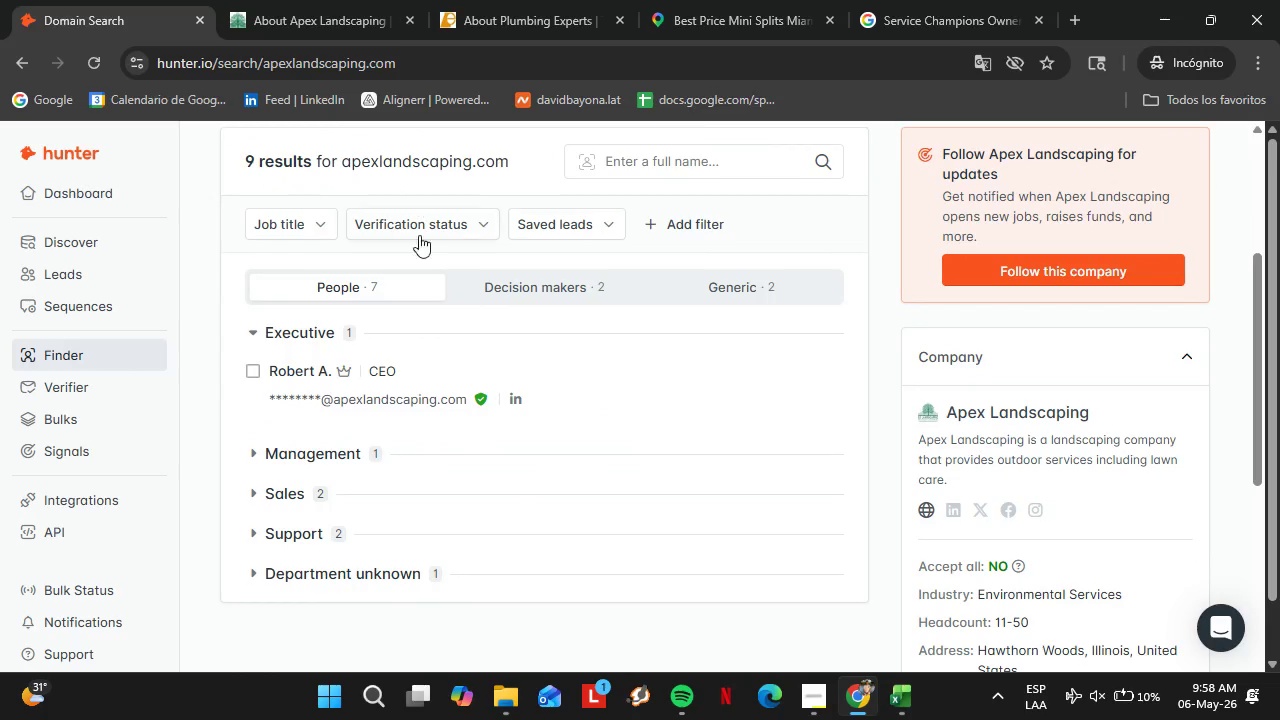 
scroll: coordinate [421, 255], scroll_direction: up, amount: 1.0
 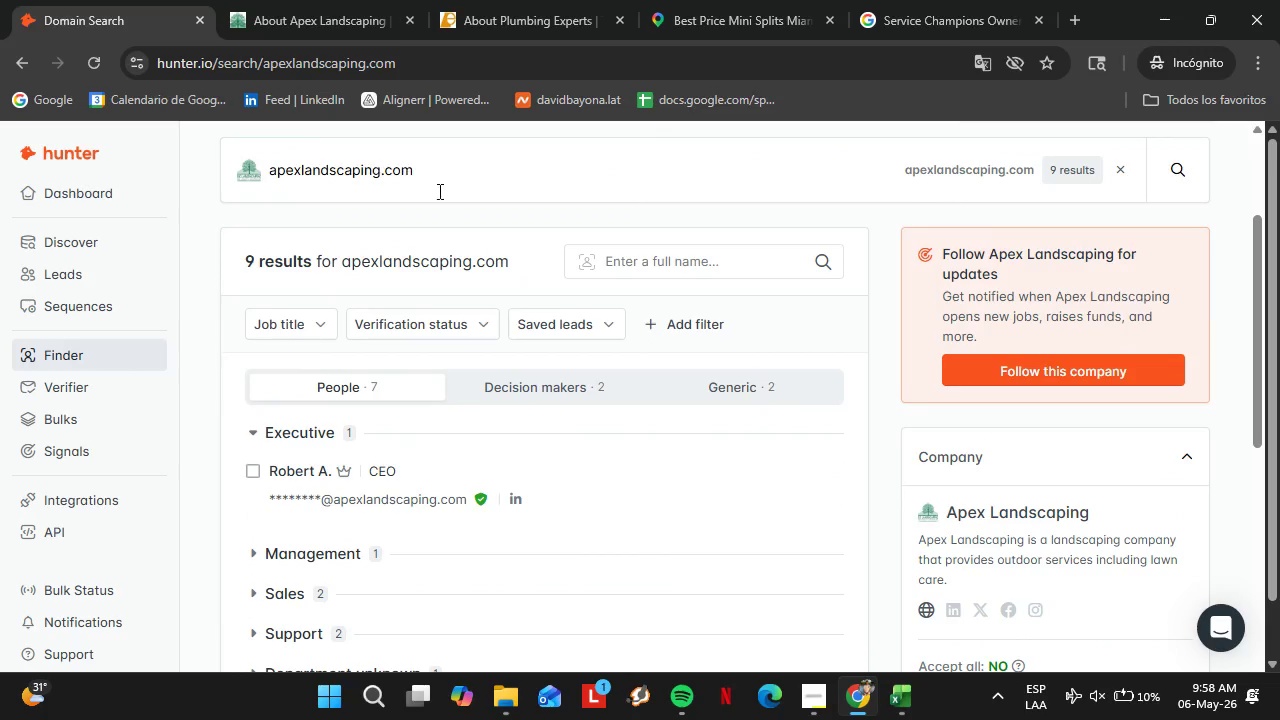 
double_click([387, 189])
 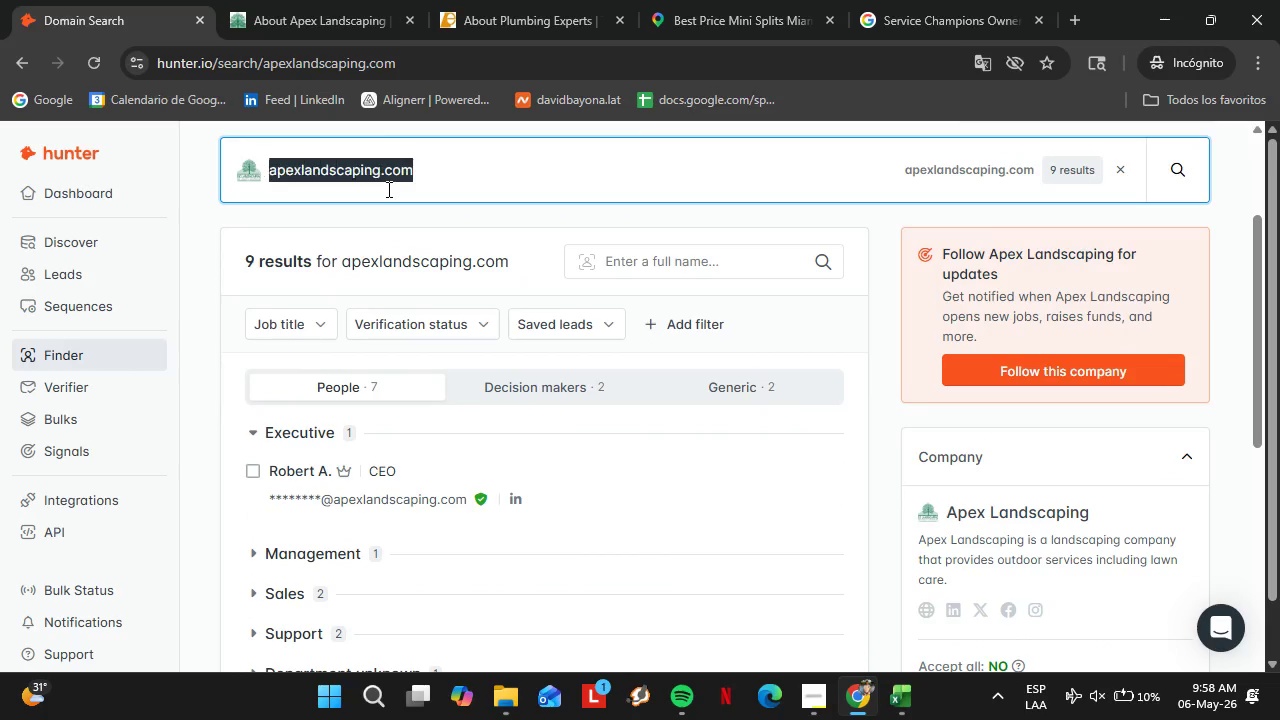 
triple_click([387, 189])
 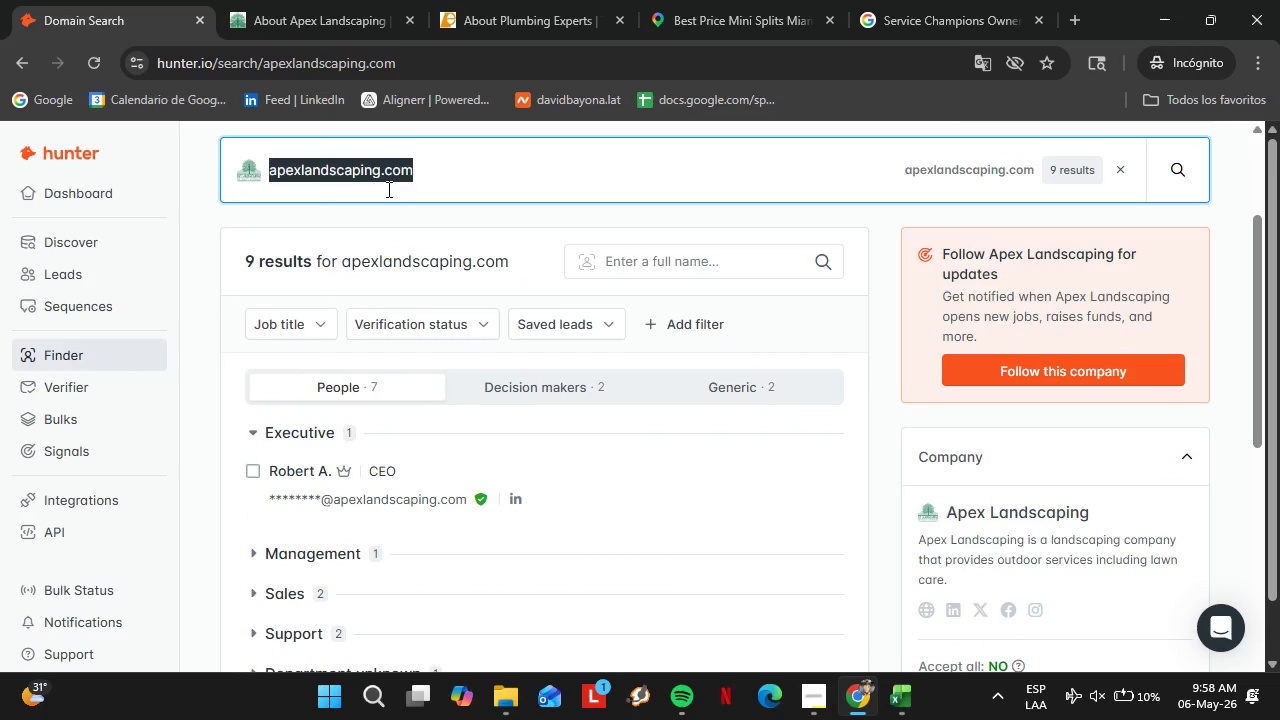 
triple_click([387, 189])
 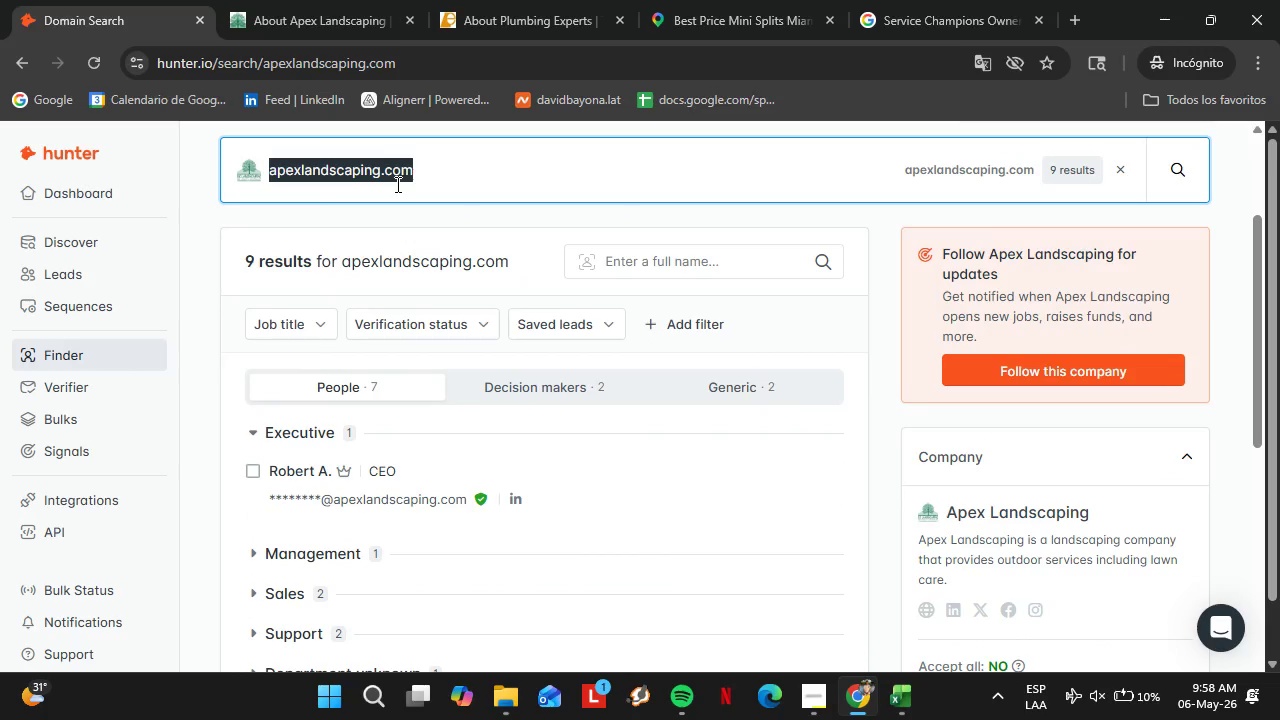 
type(ecoearthlandscape.com)
 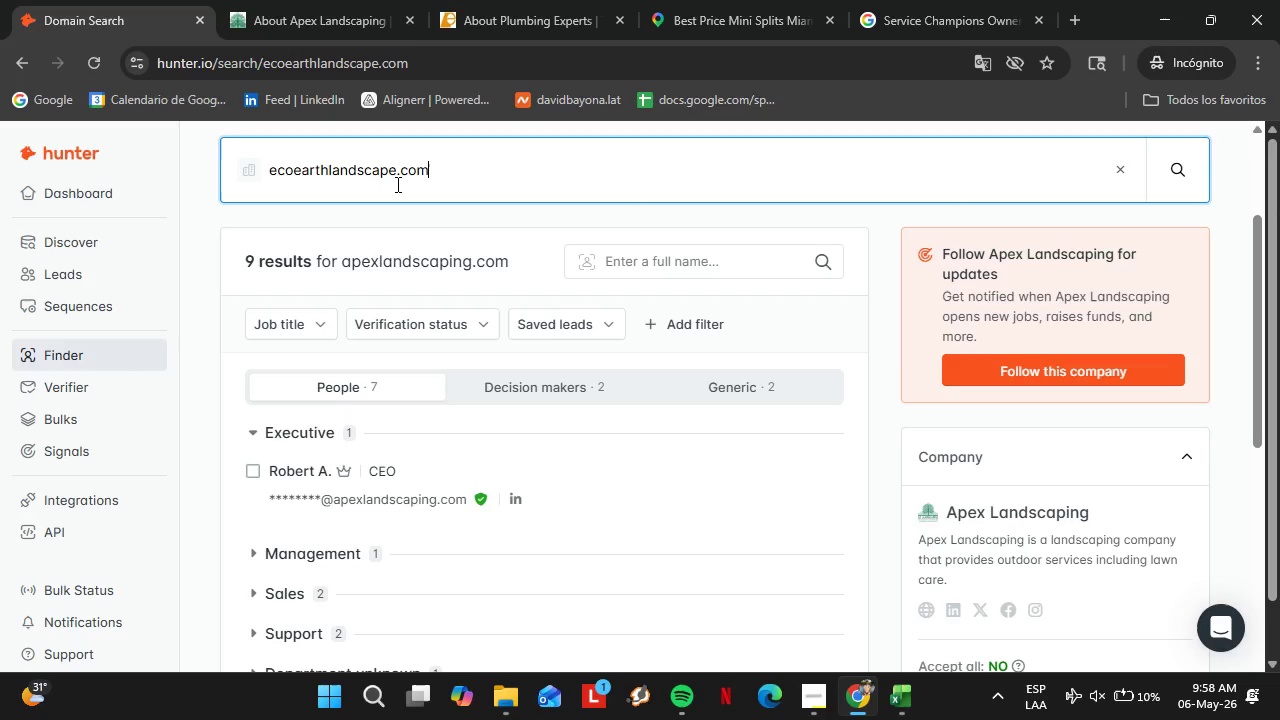 
key(Enter)
 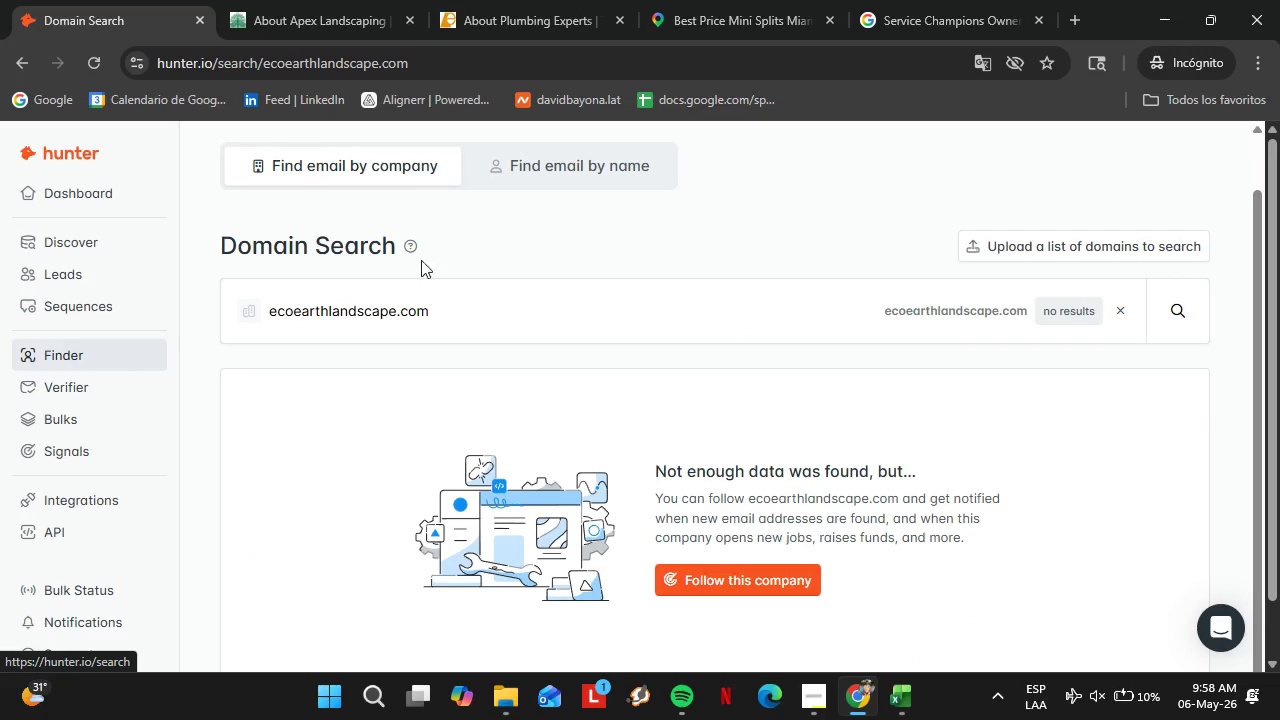 
double_click([435, 300])
 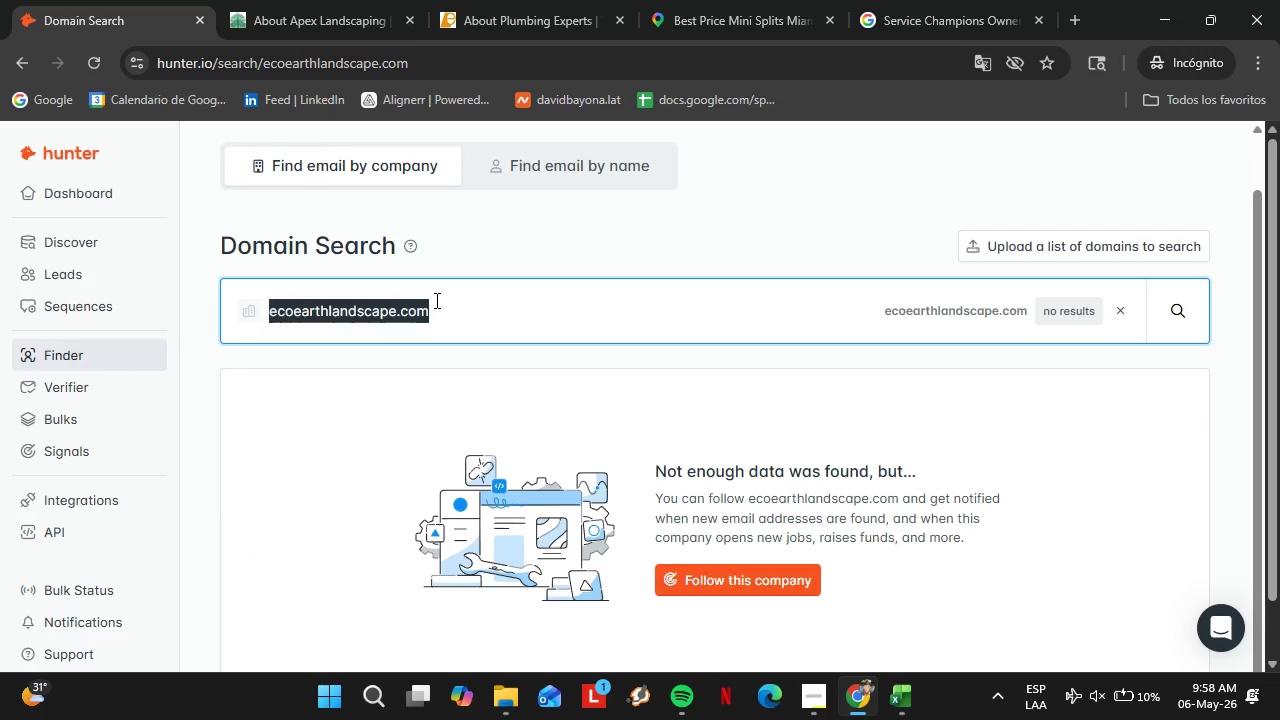 
triple_click([435, 300])
 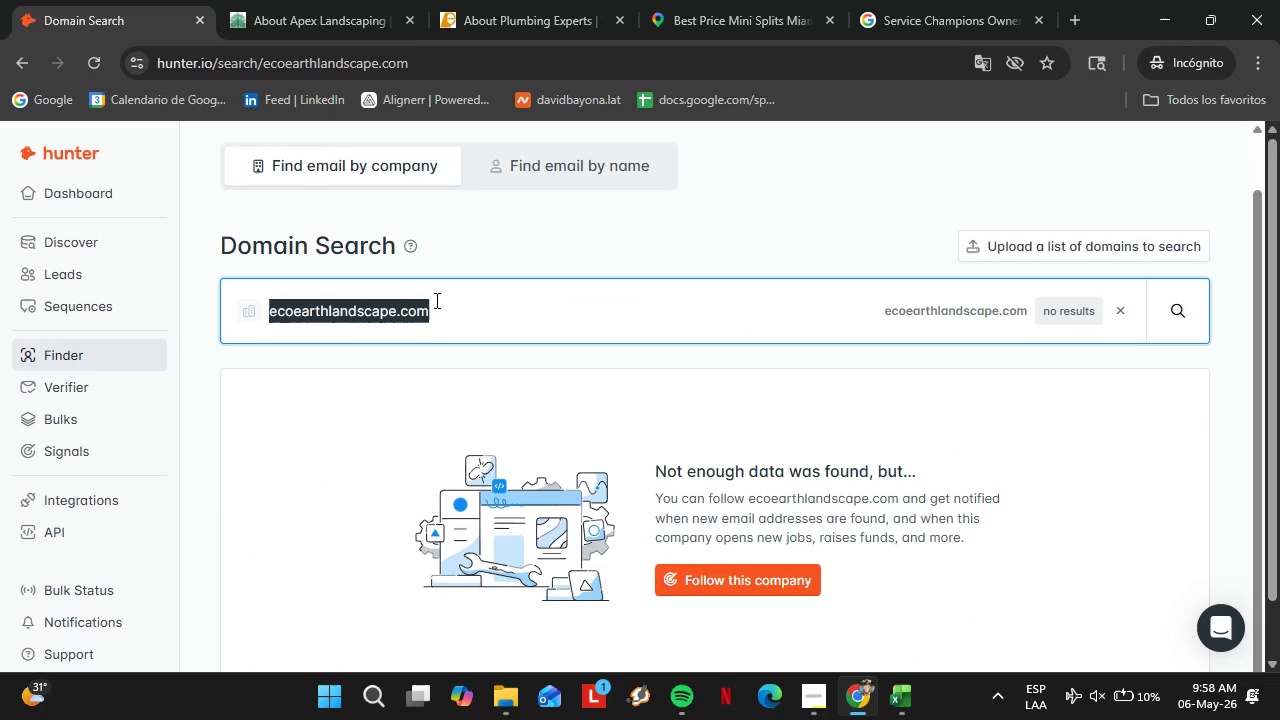 
triple_click([435, 300])
 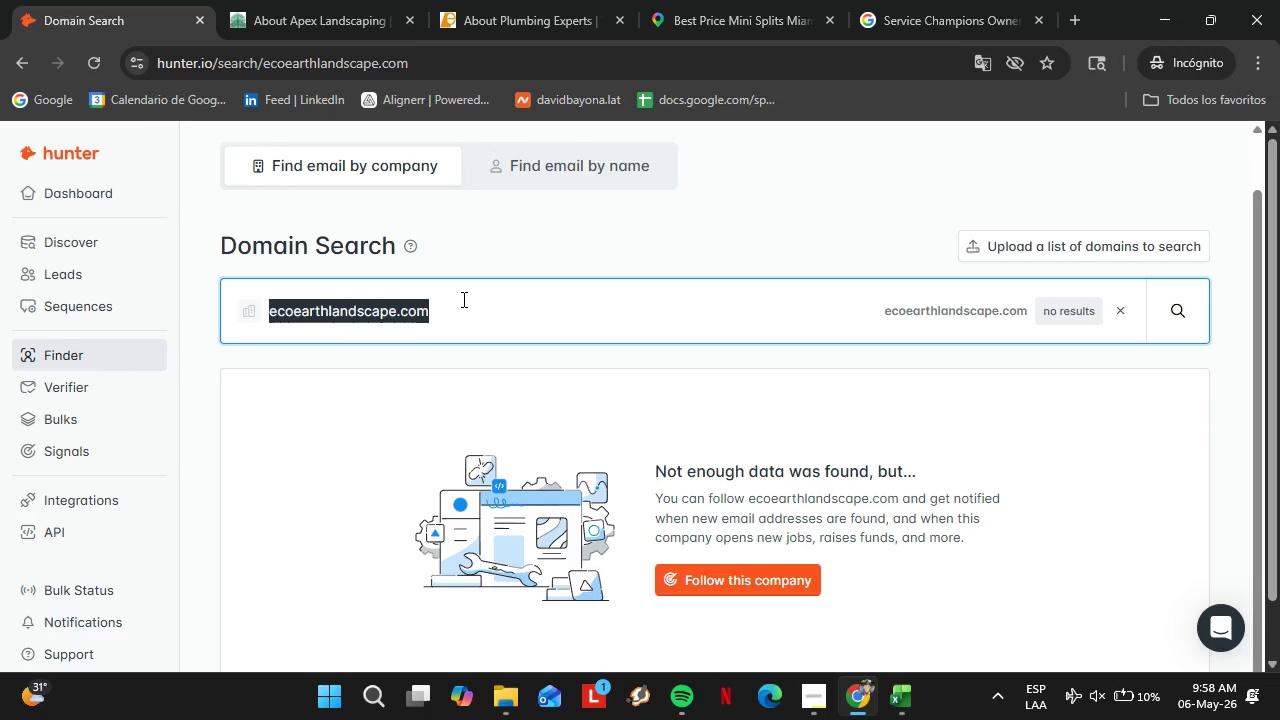 
type(tat)
key(Backspace)
key(Backspace)
type(otalyardsolutions.com=)
 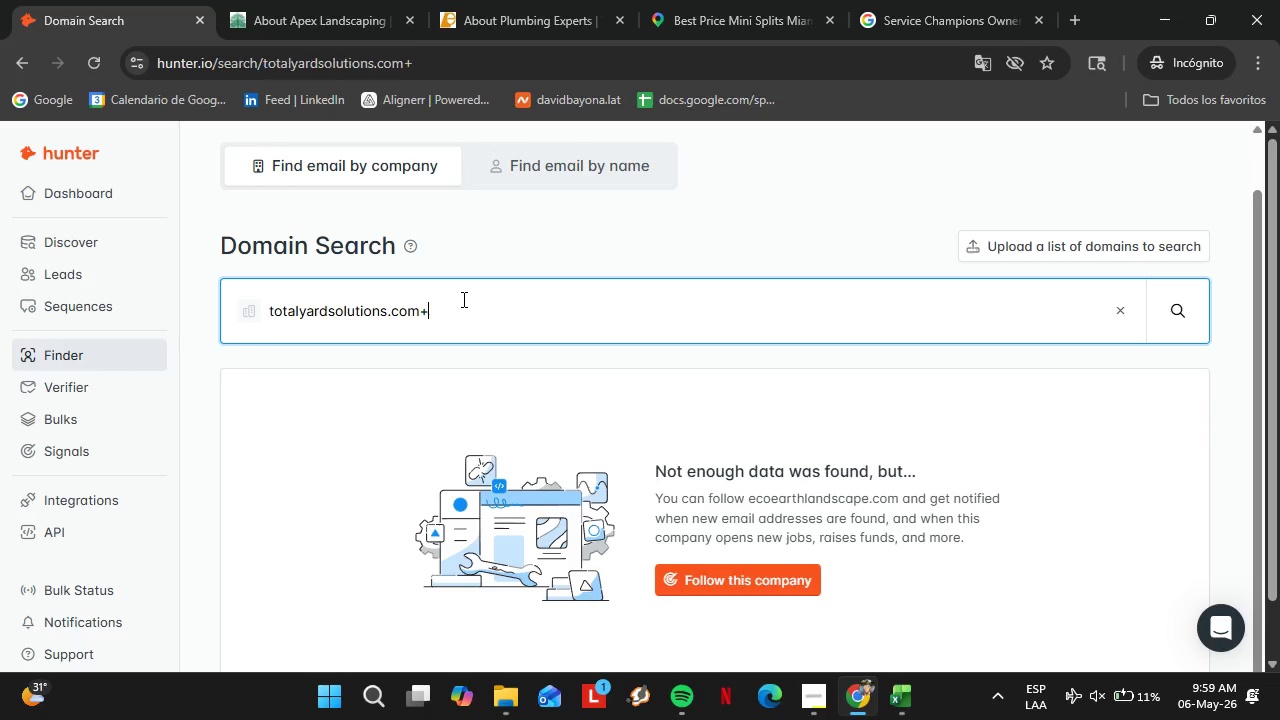 
key(Enter)
 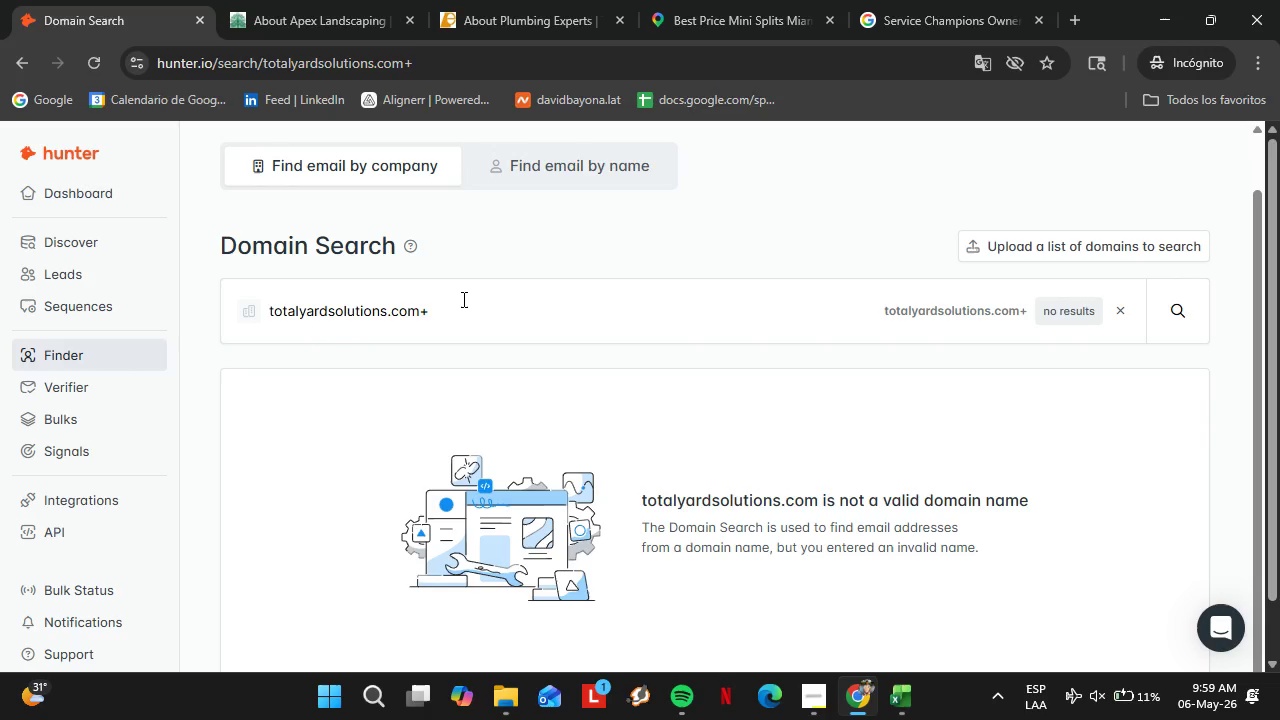 
left_click([462, 299])
 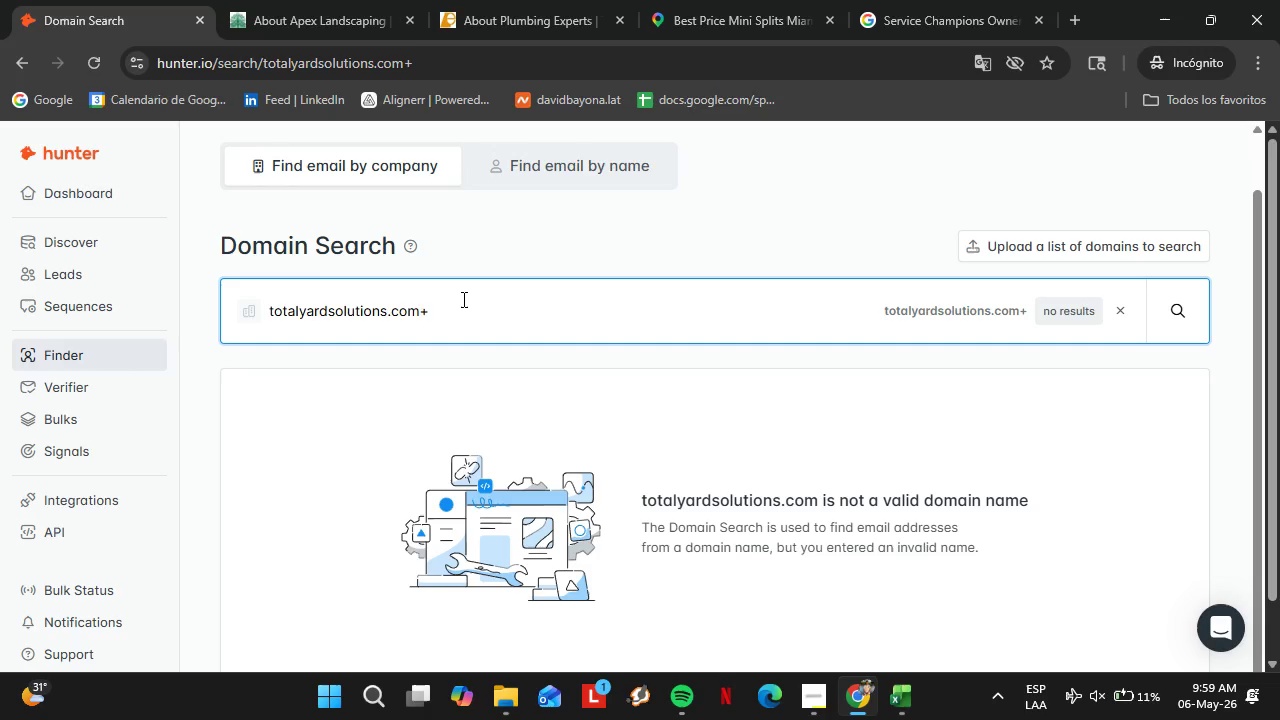 
key(Backspace)
 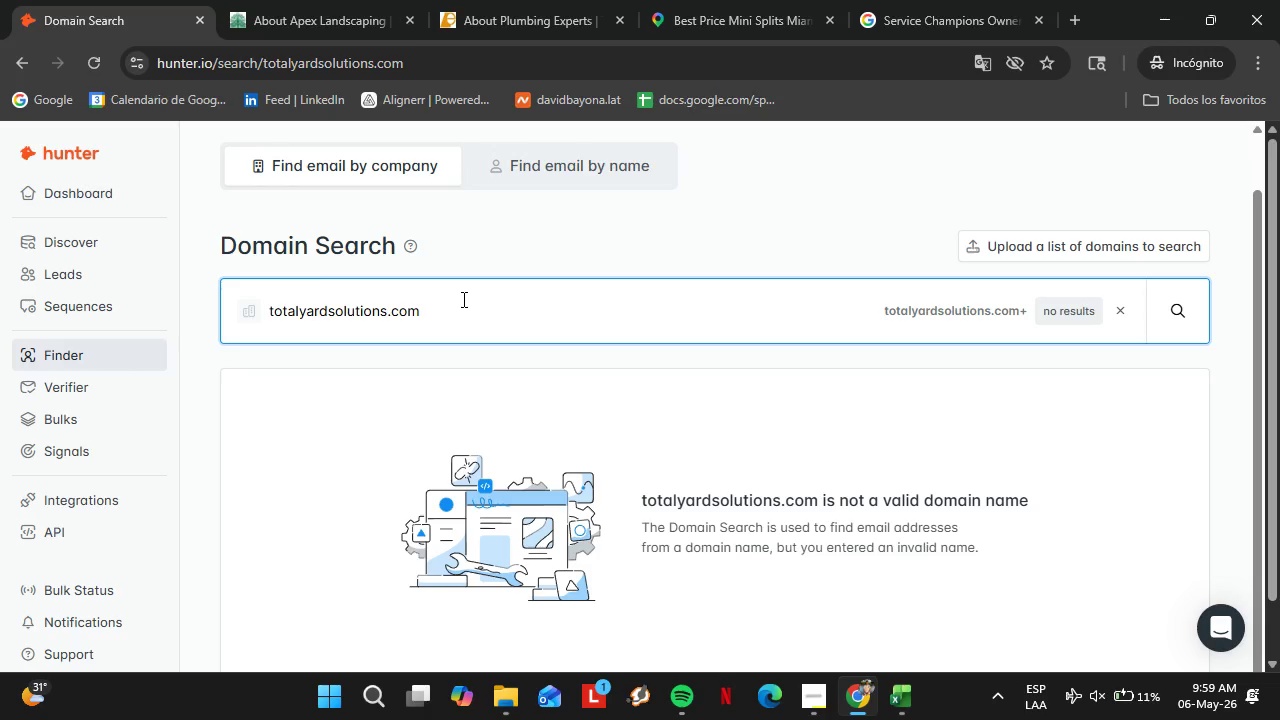 
key(Enter)
 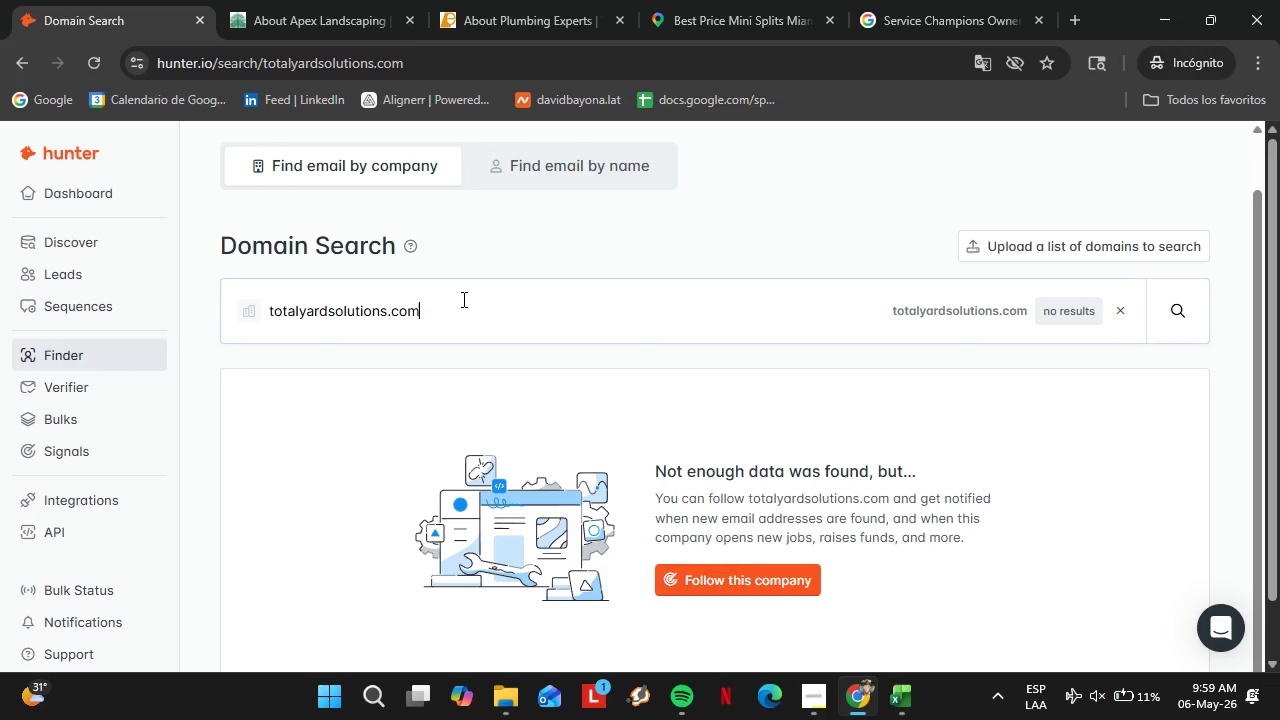 
double_click([462, 299])
 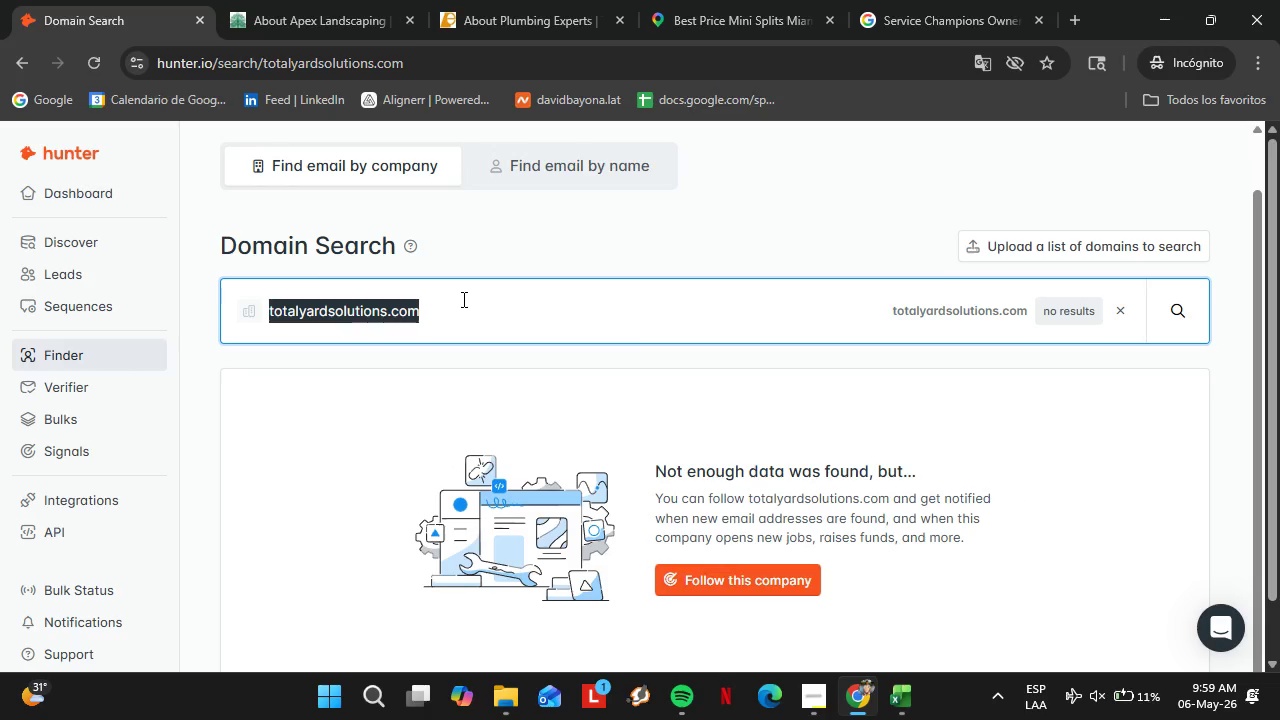 
triple_click([462, 299])
 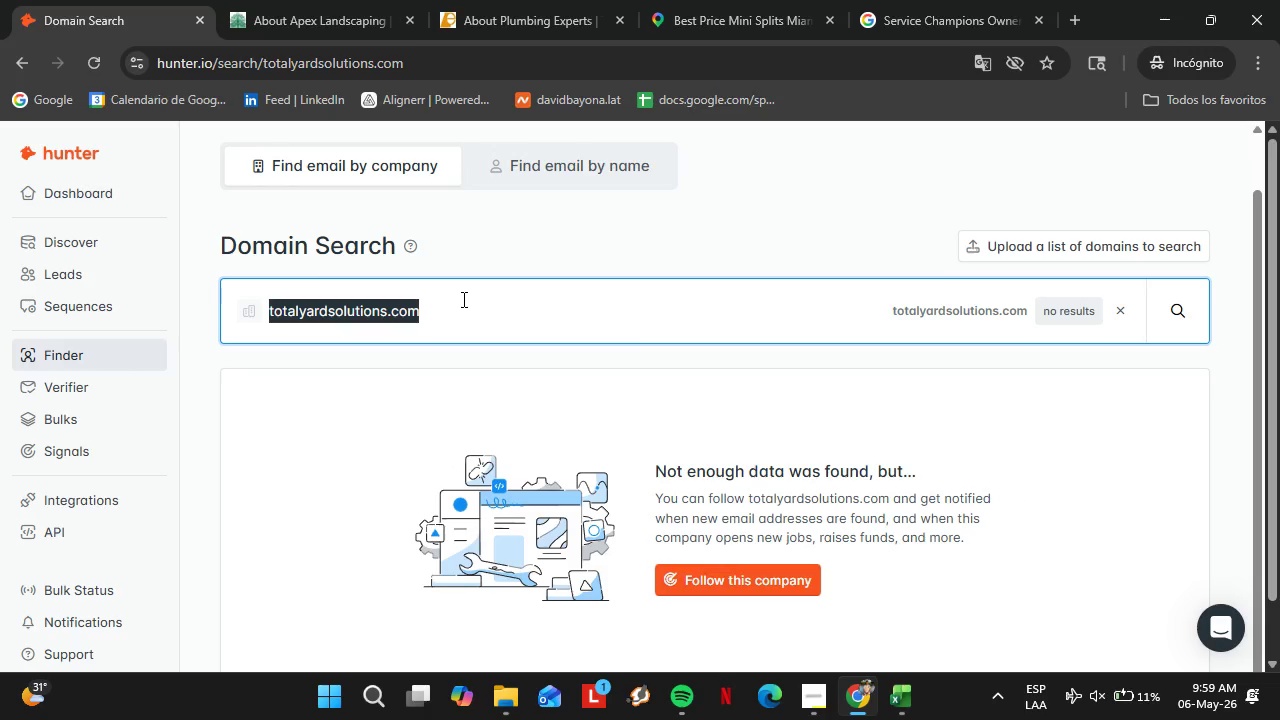 
triple_click([462, 299])
 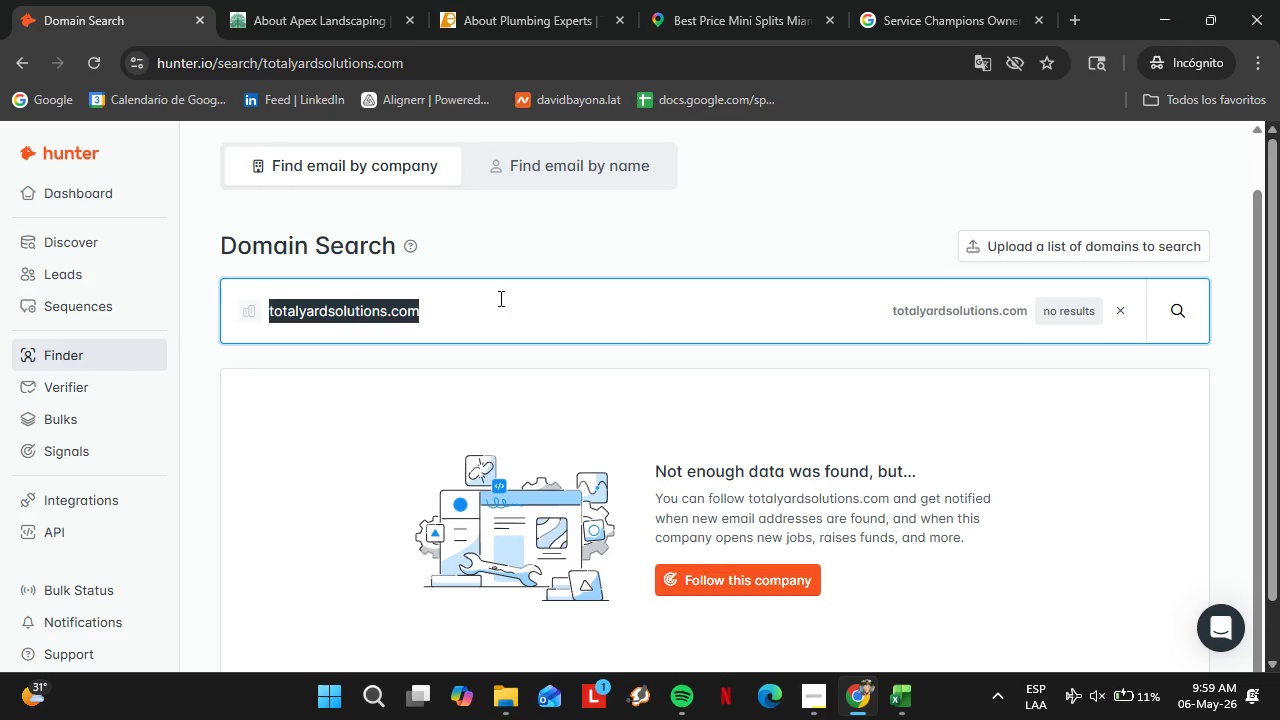 
type(greenwaylandscape.com)
 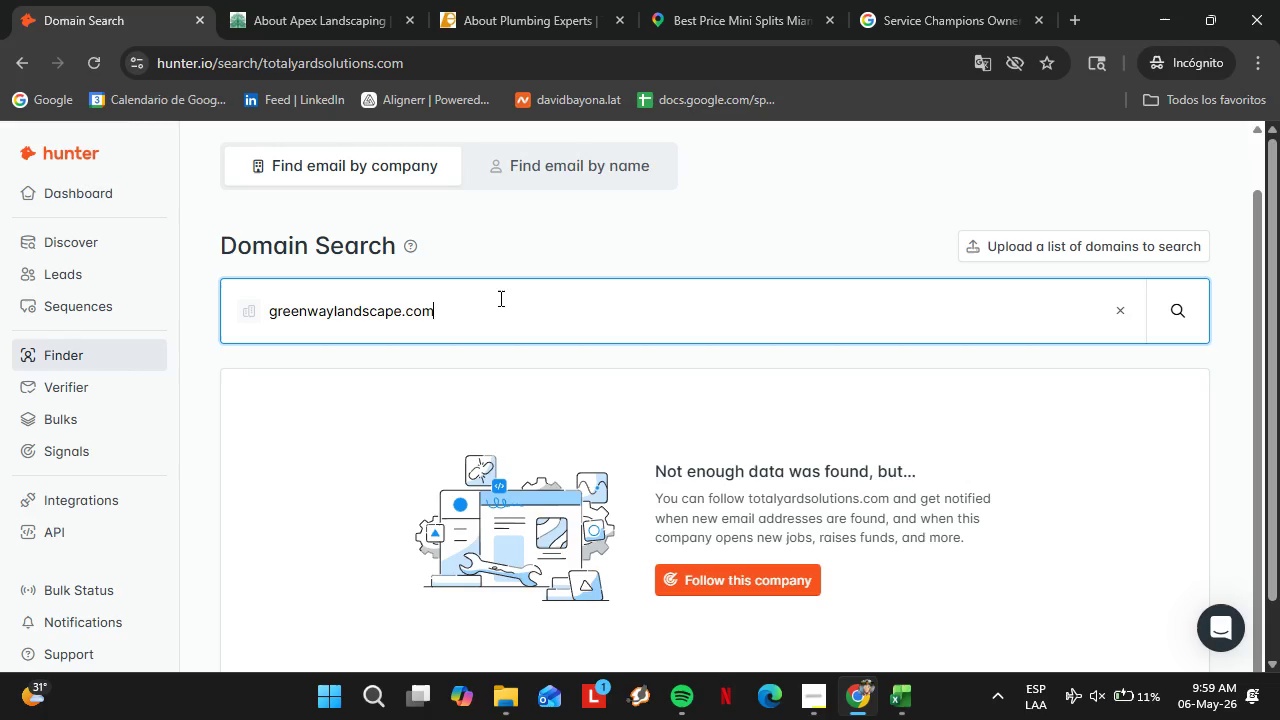 
key(Enter)
 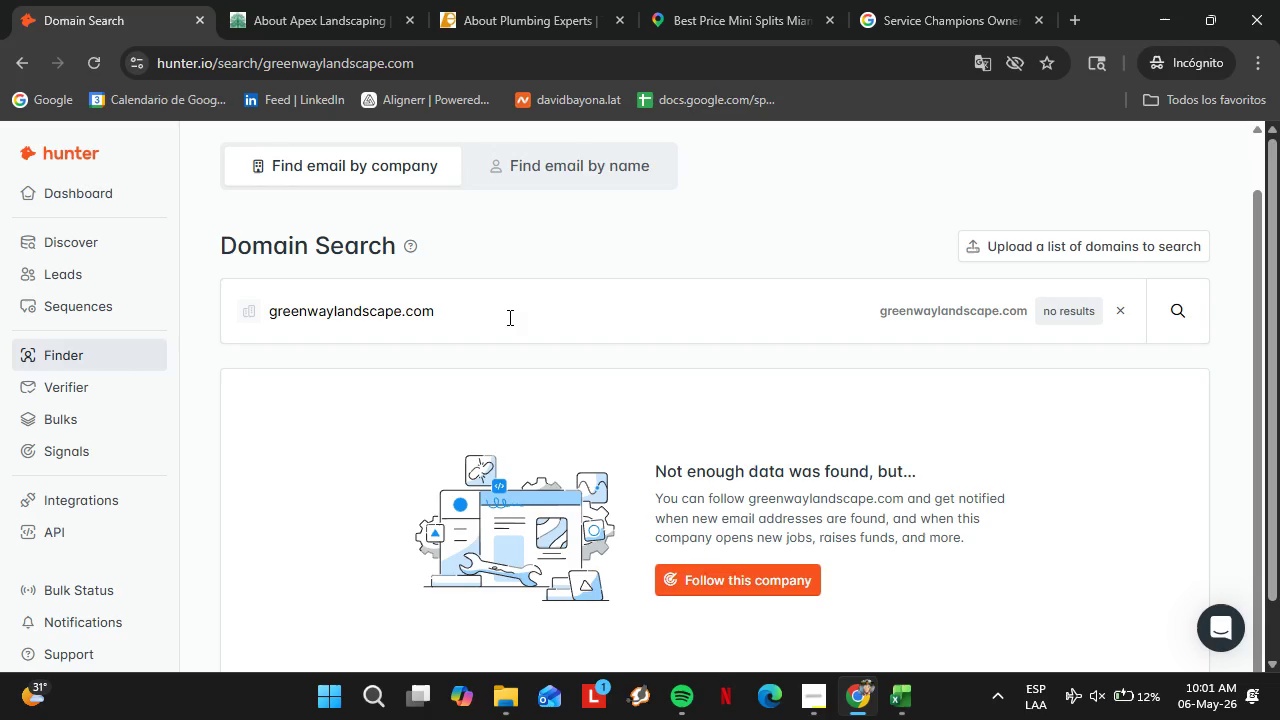 
wait(112.73)
 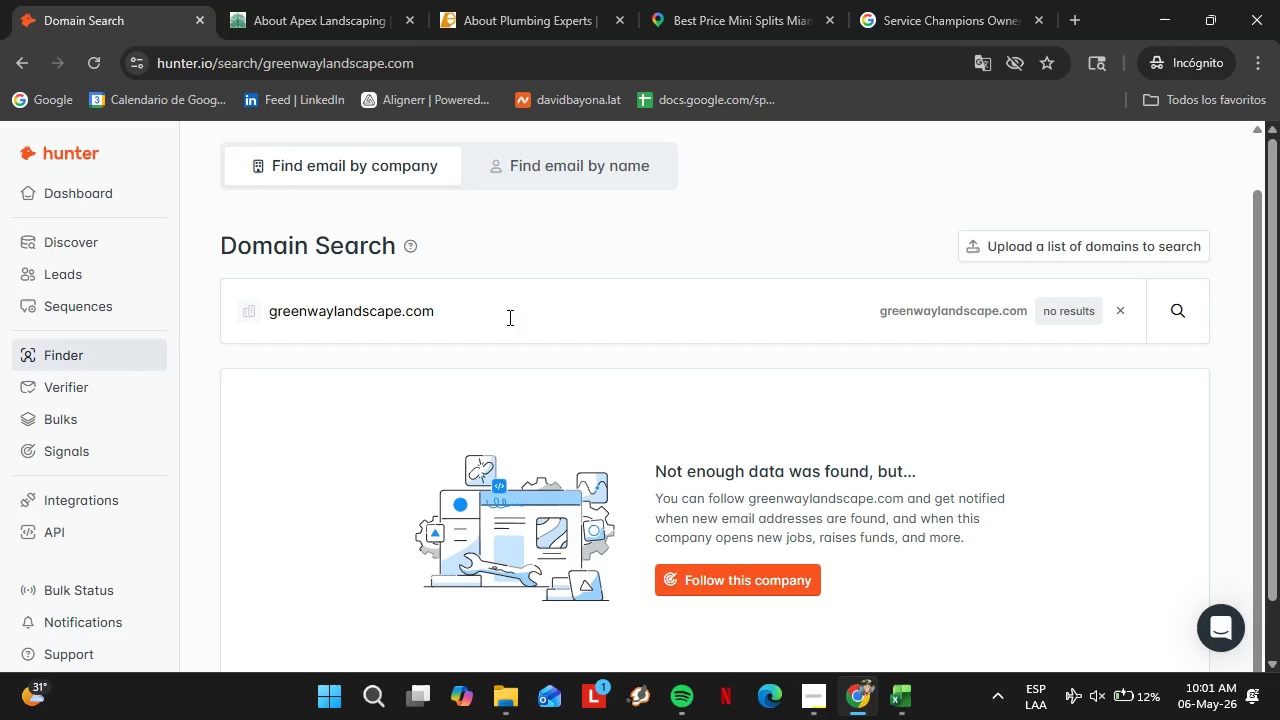 
left_click([314, 5])
 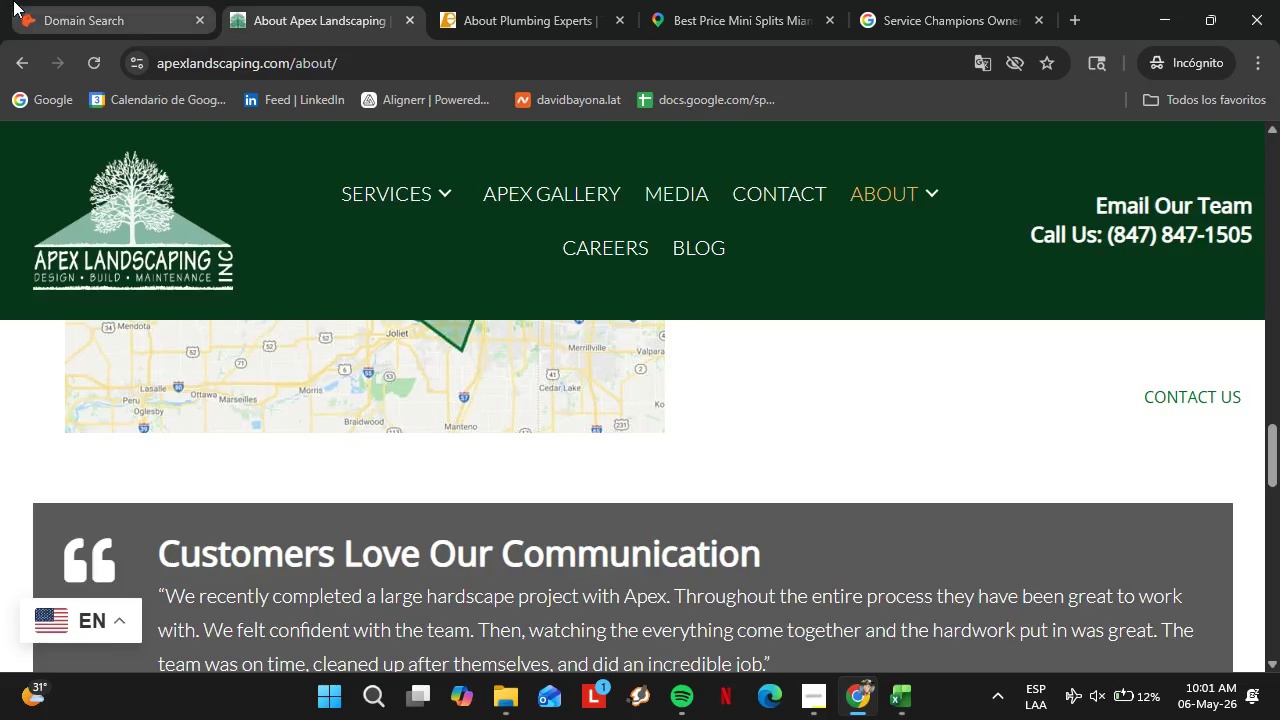 
left_click([13, 0])
 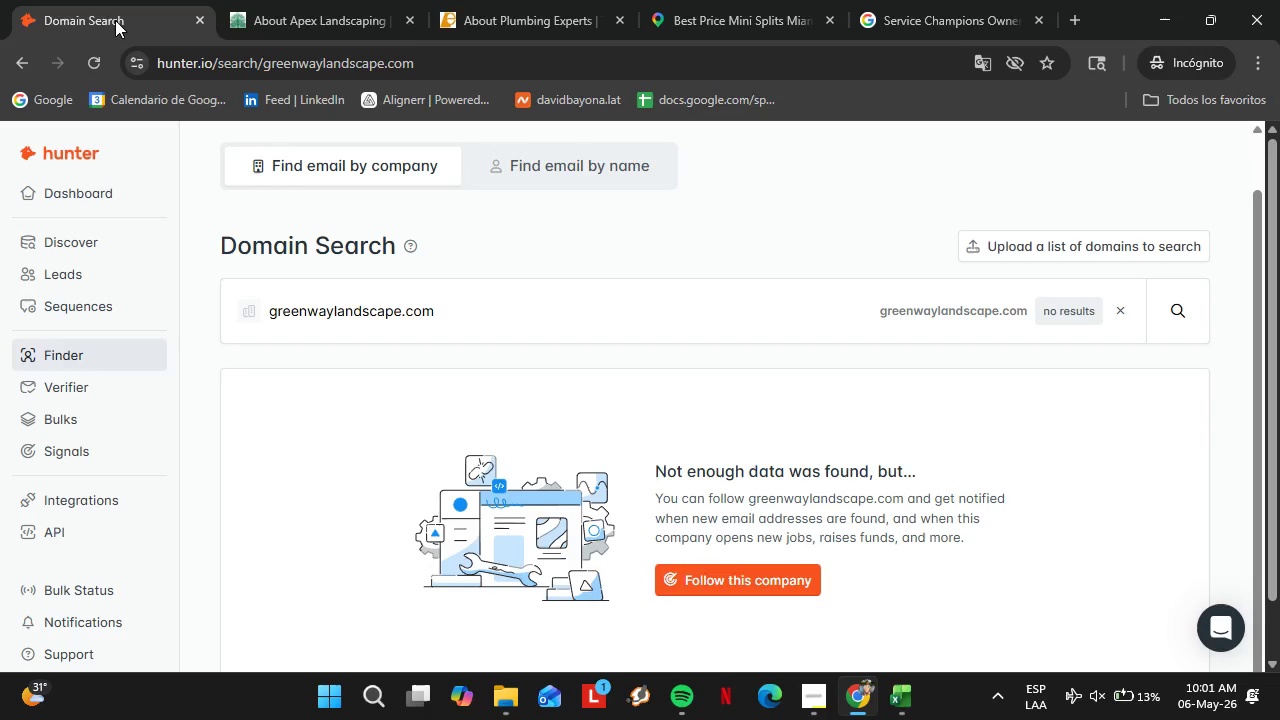 
wait(53.99)
 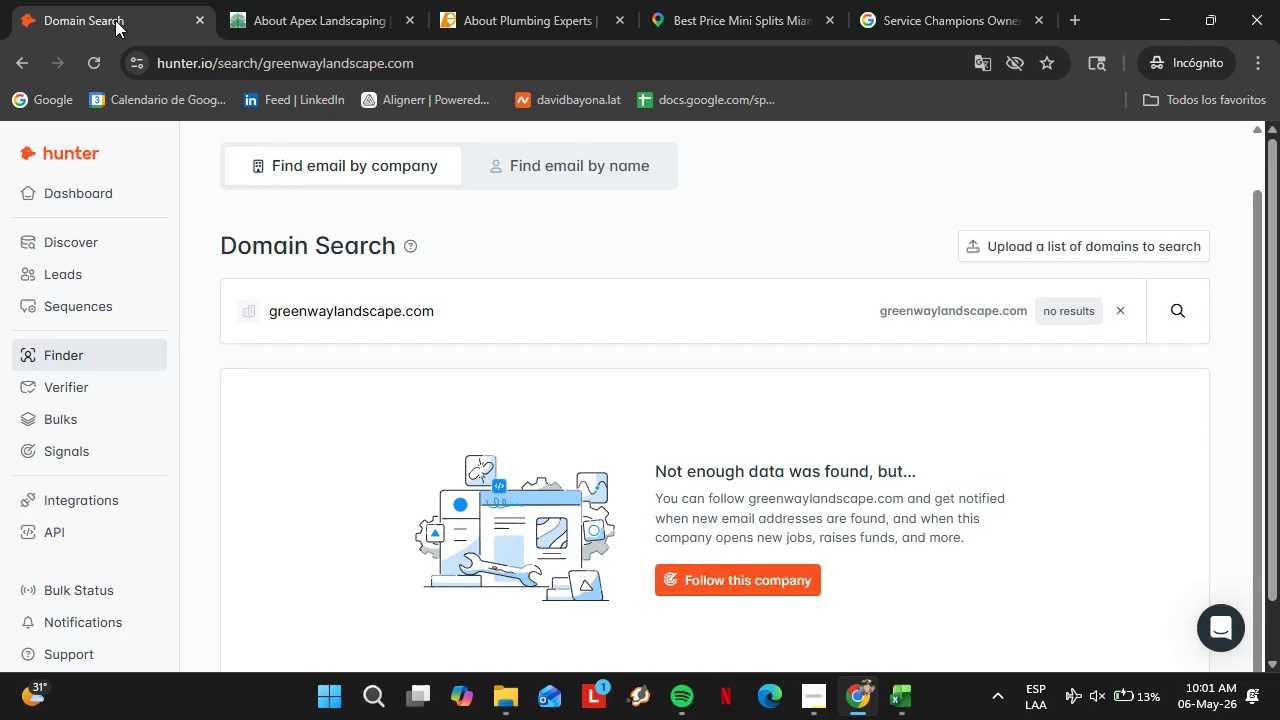 
double_click([596, 304])
 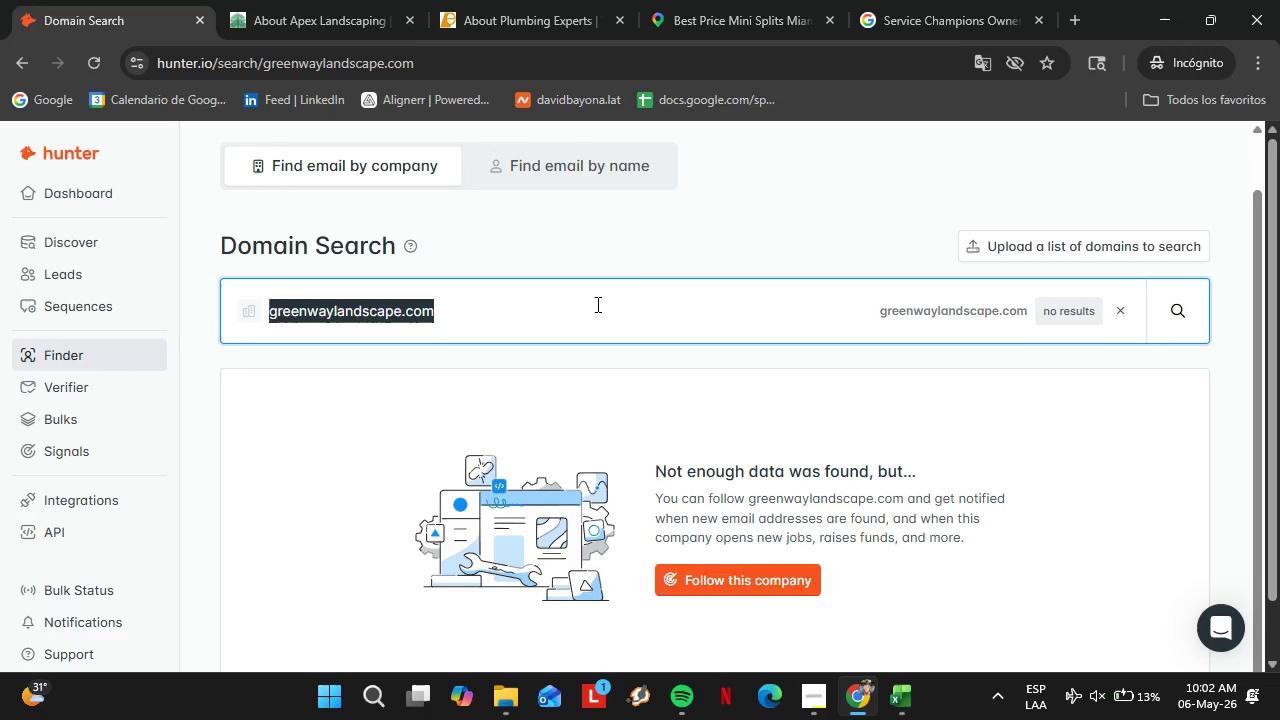 
triple_click([596, 304])
 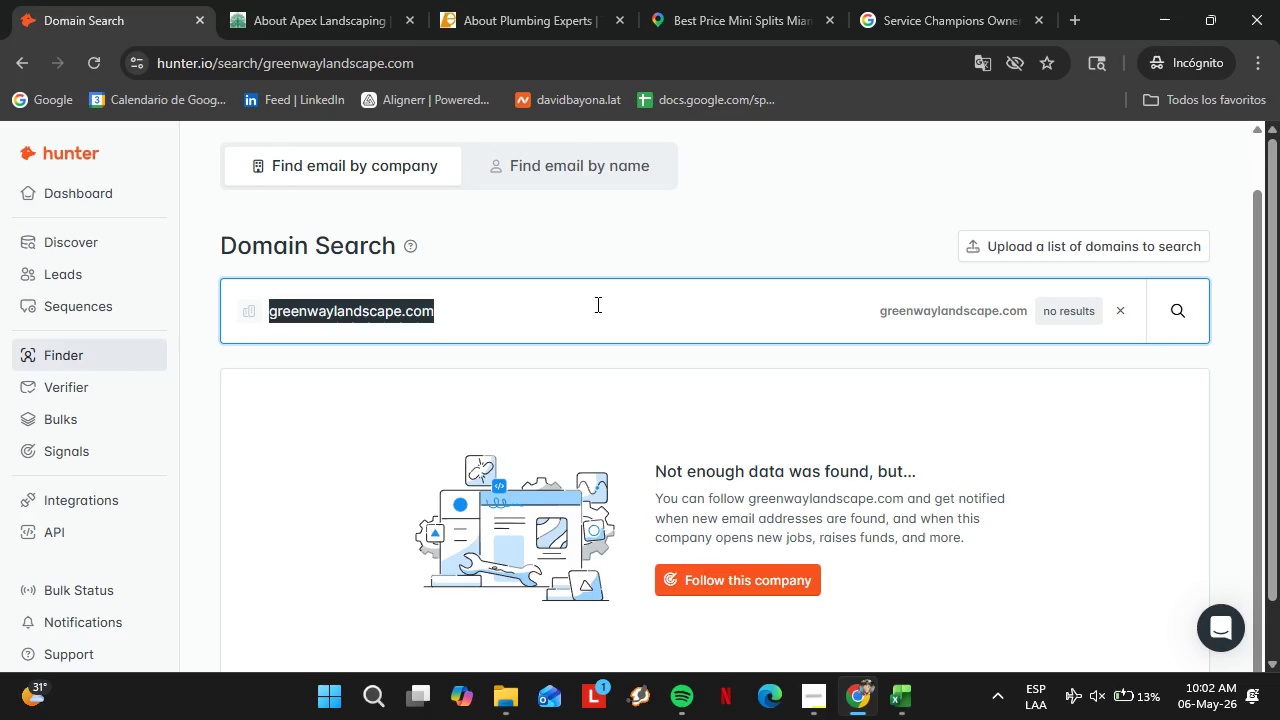 
triple_click([596, 304])
 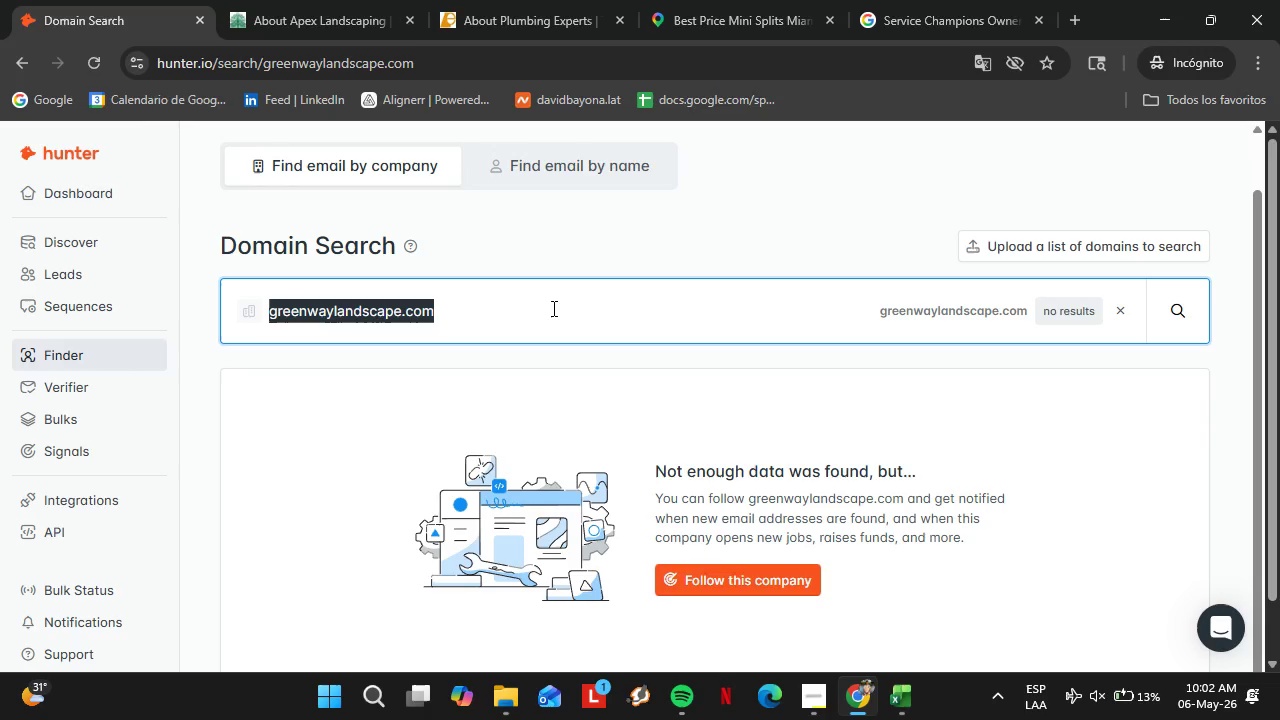 
wait(7.77)
 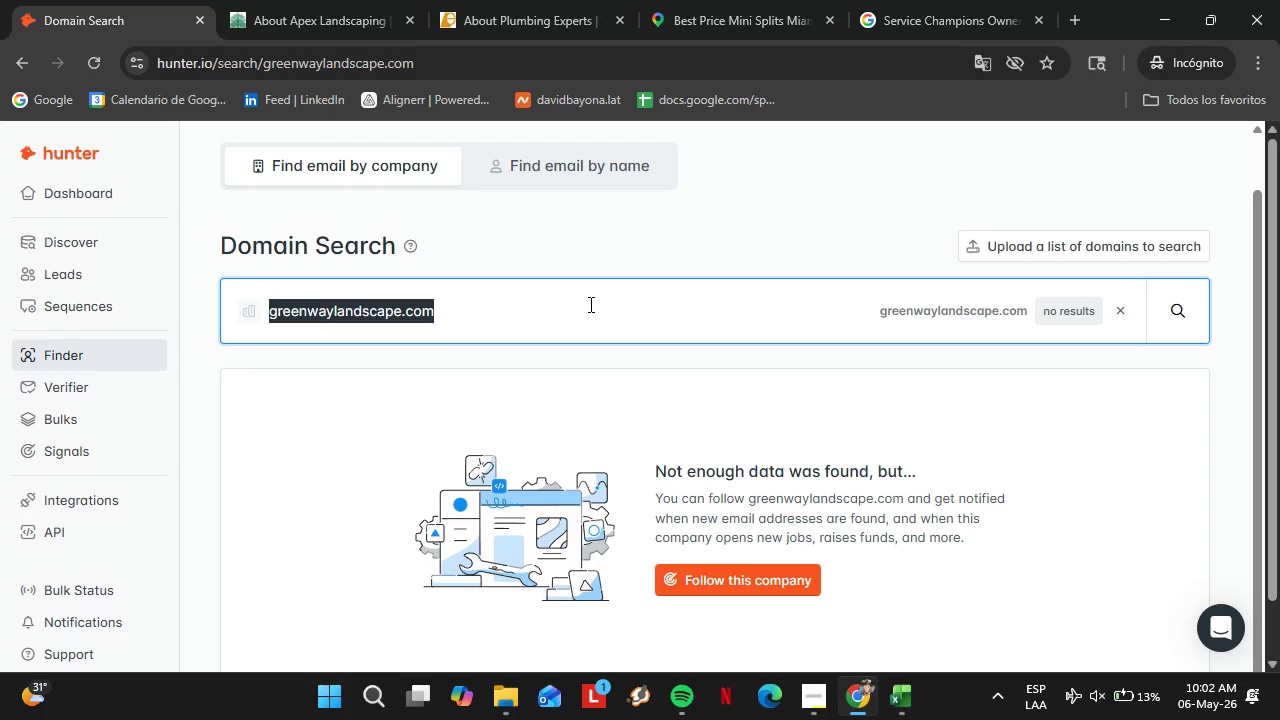 
type(allgreenlawncare.com)
 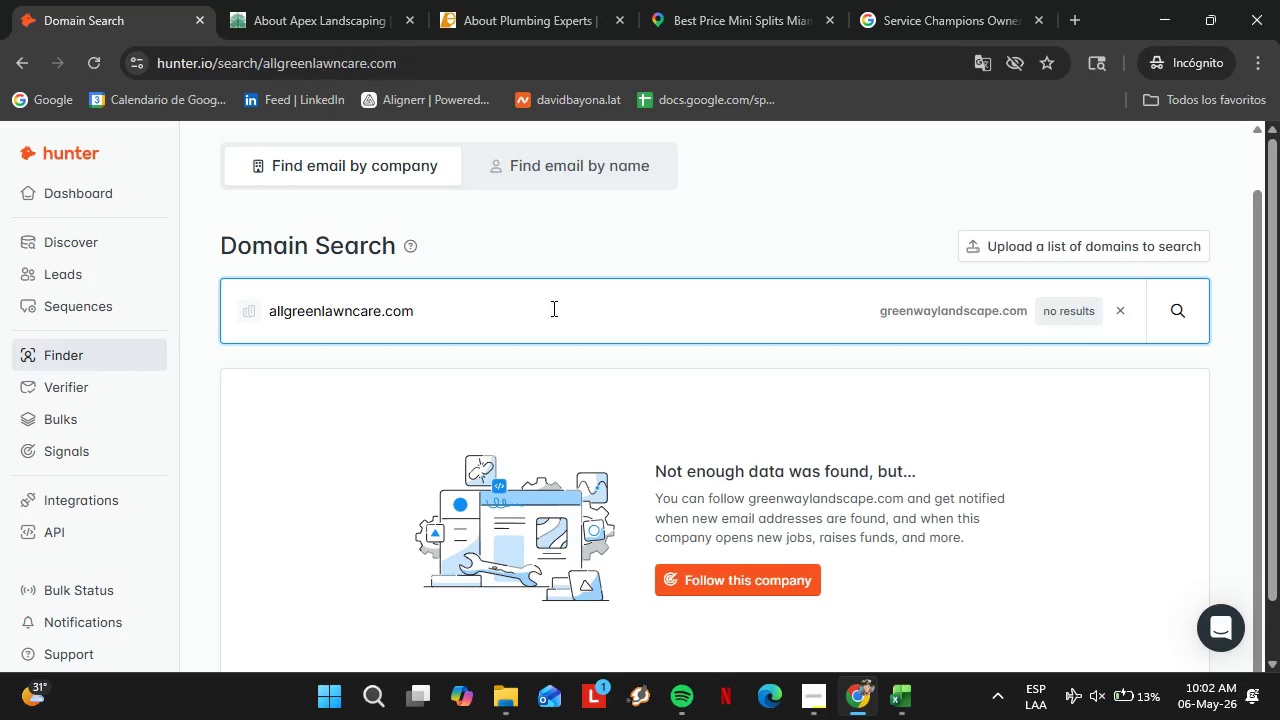 
key(Enter)
 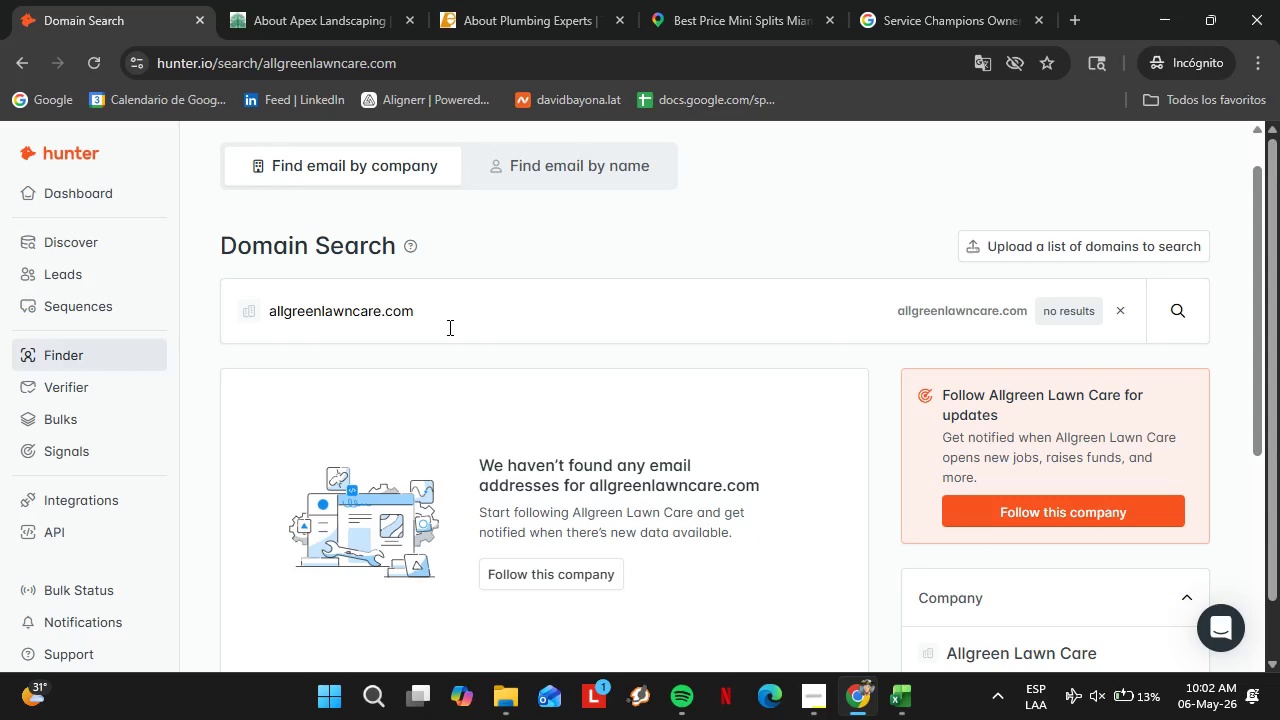 
double_click([448, 327])
 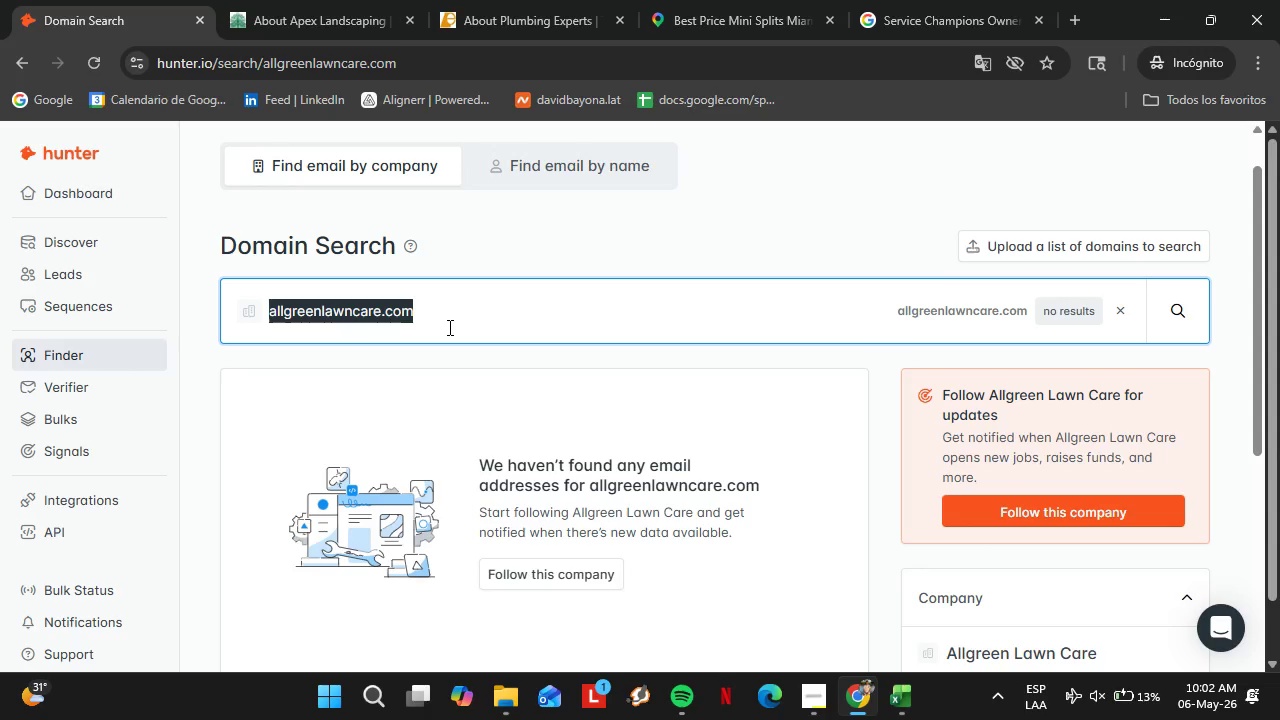 
triple_click([448, 327])
 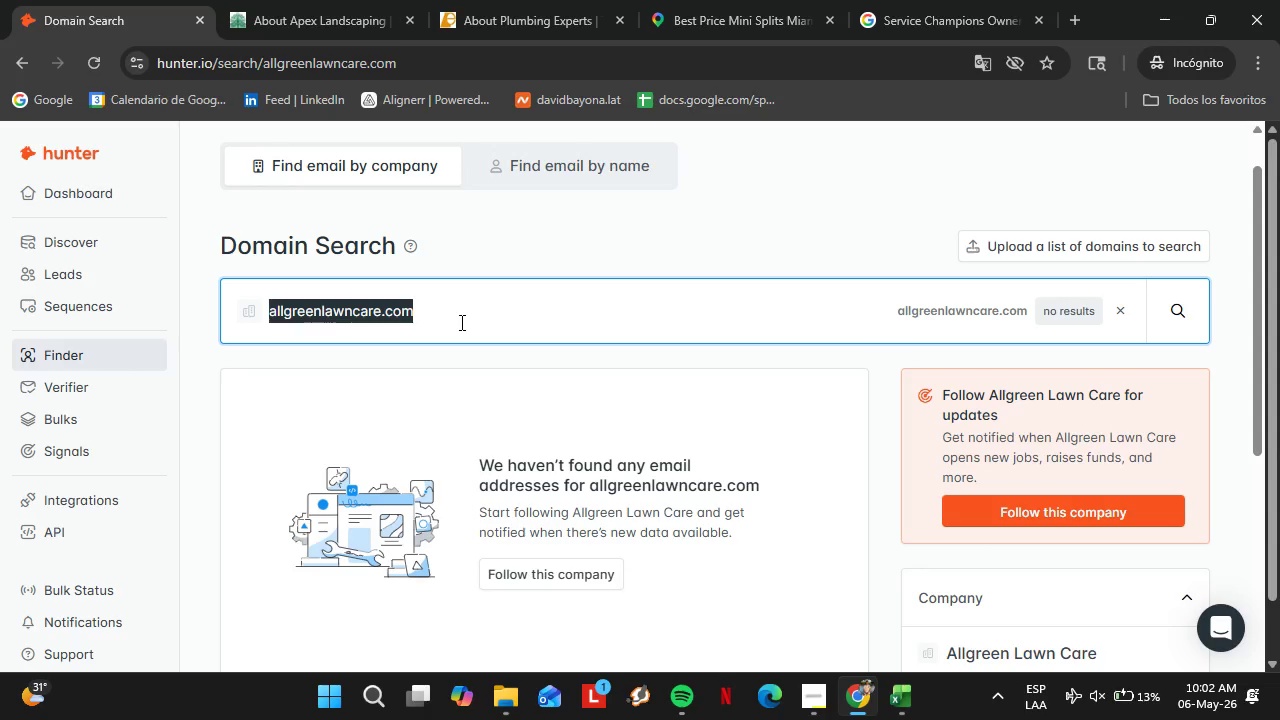 
type(hometownlandscaping.com)
 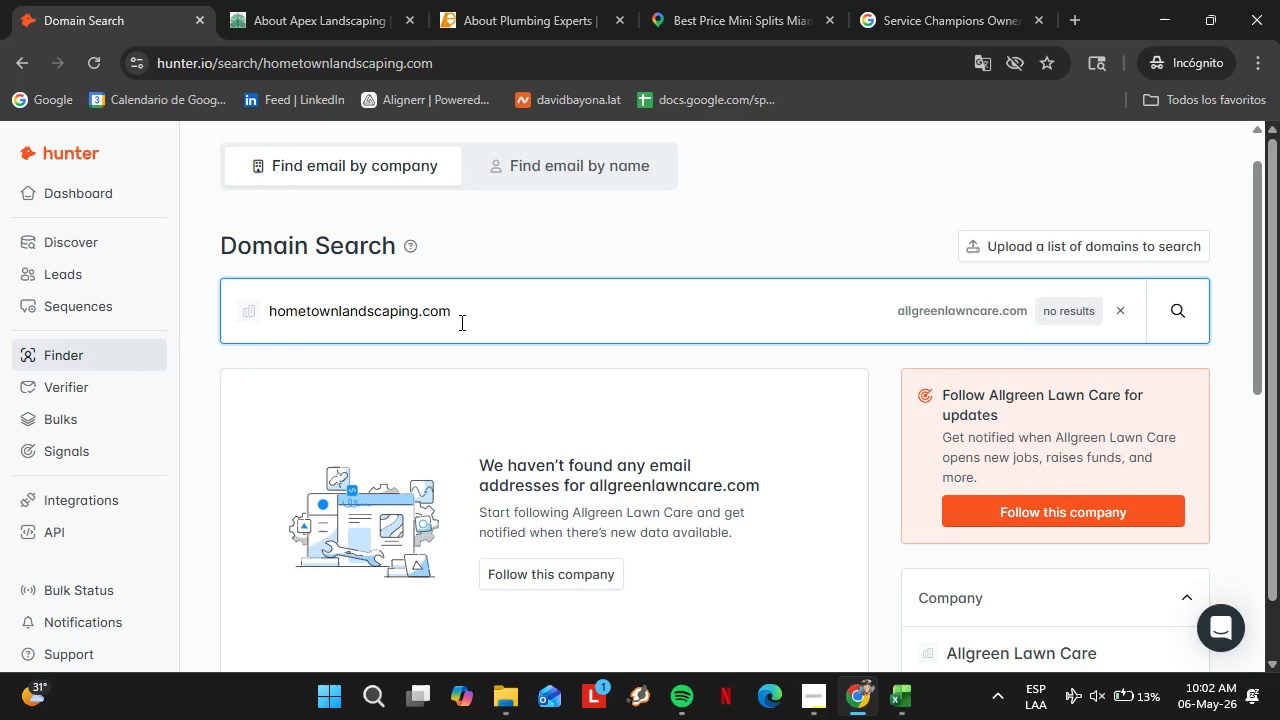 
key(Enter)
 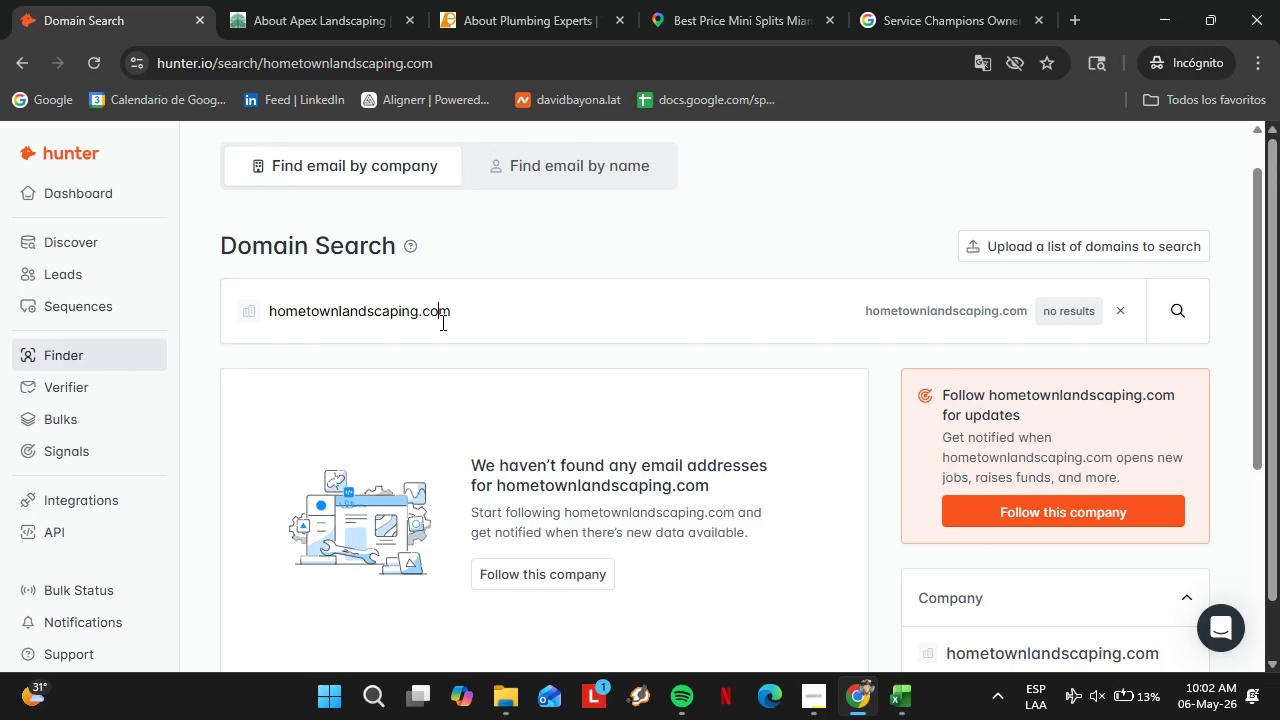 
double_click([441, 322])
 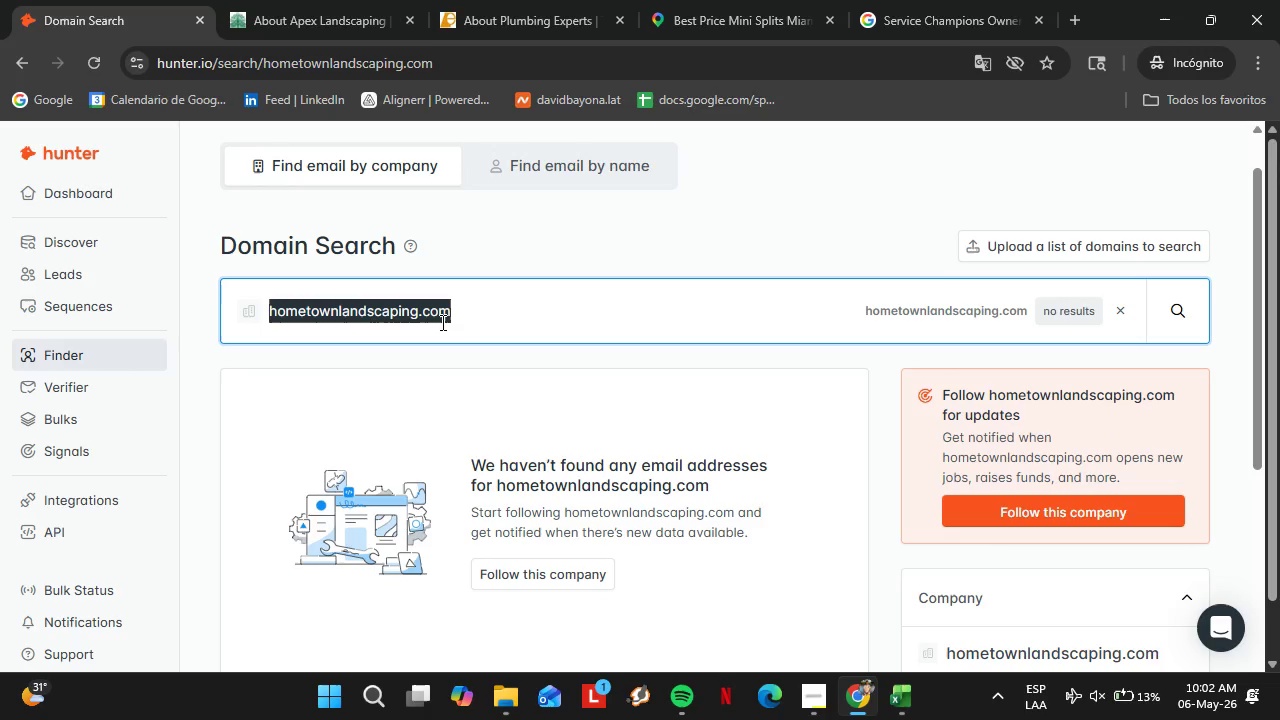 
triple_click([441, 322])
 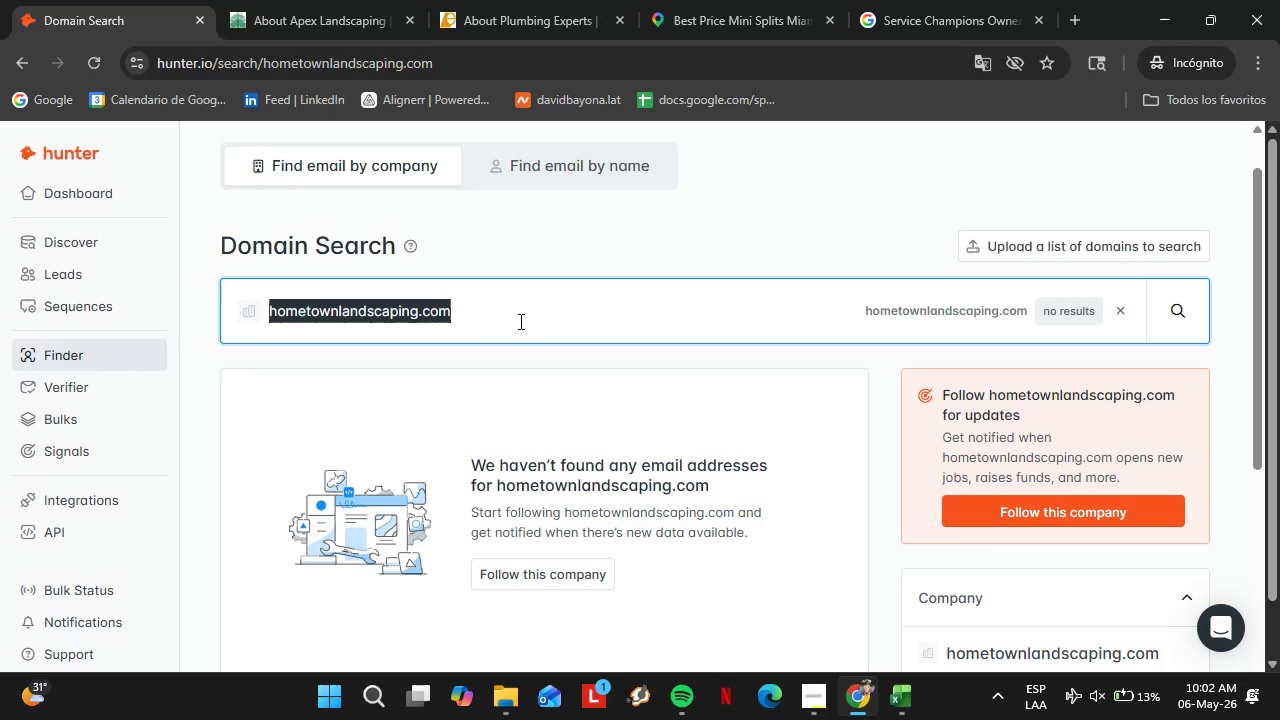 
type(naturallawncare.com)
 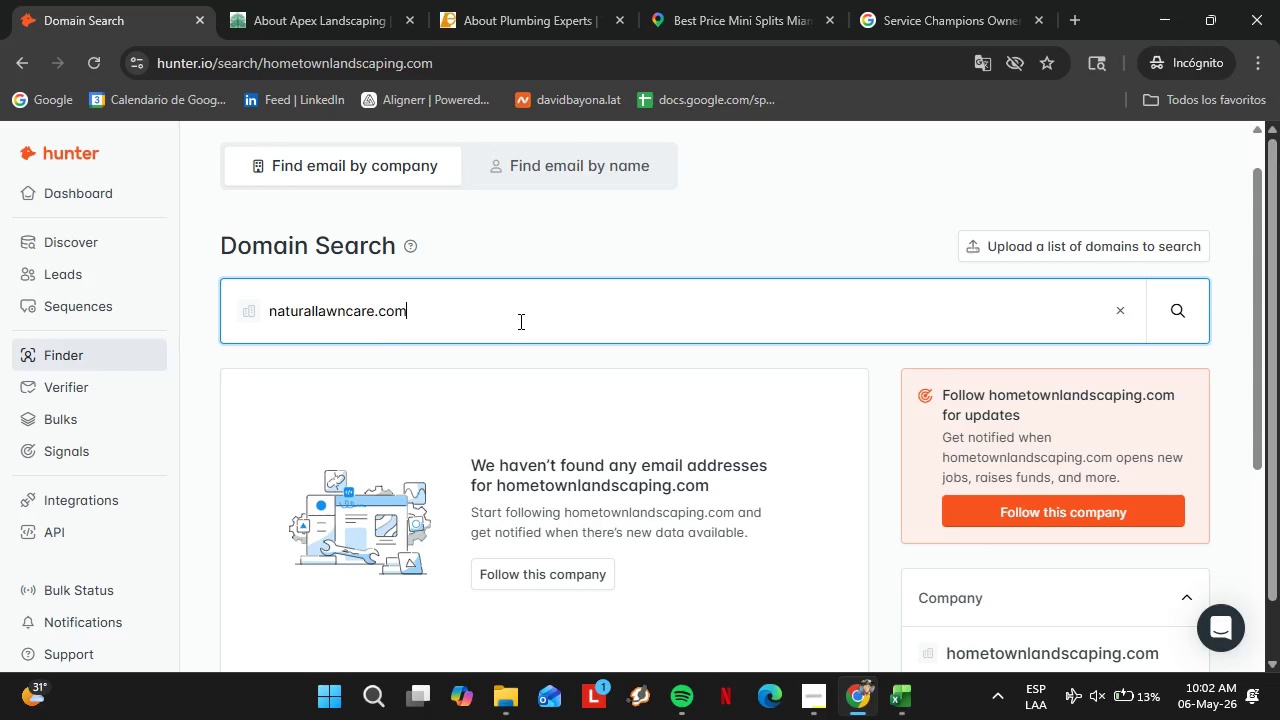 
key(Enter)
 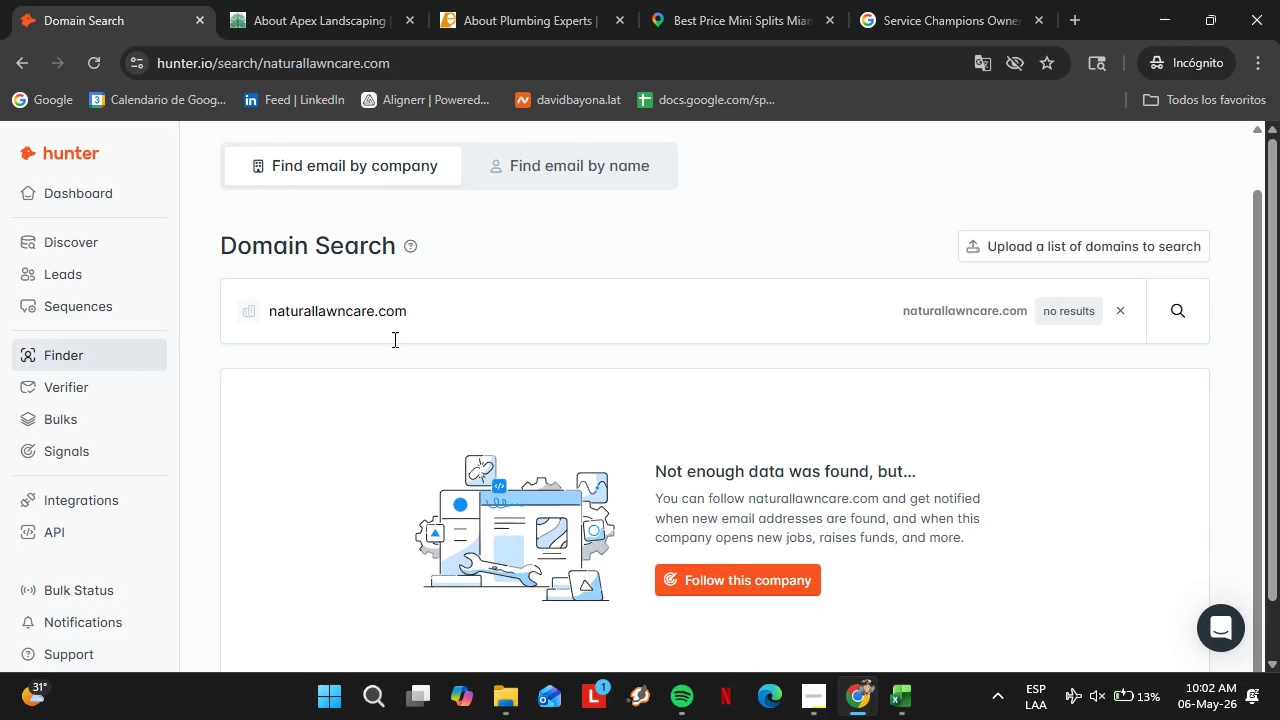 
double_click([391, 339])
 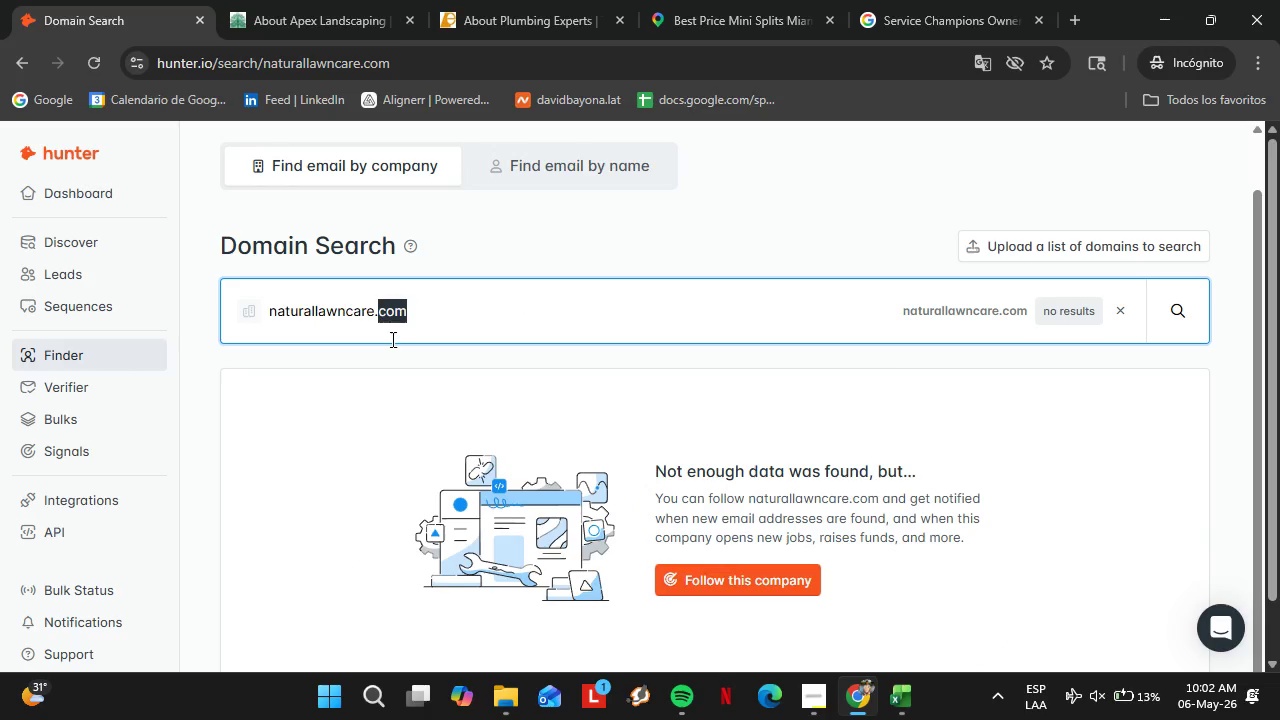 
triple_click([391, 339])
 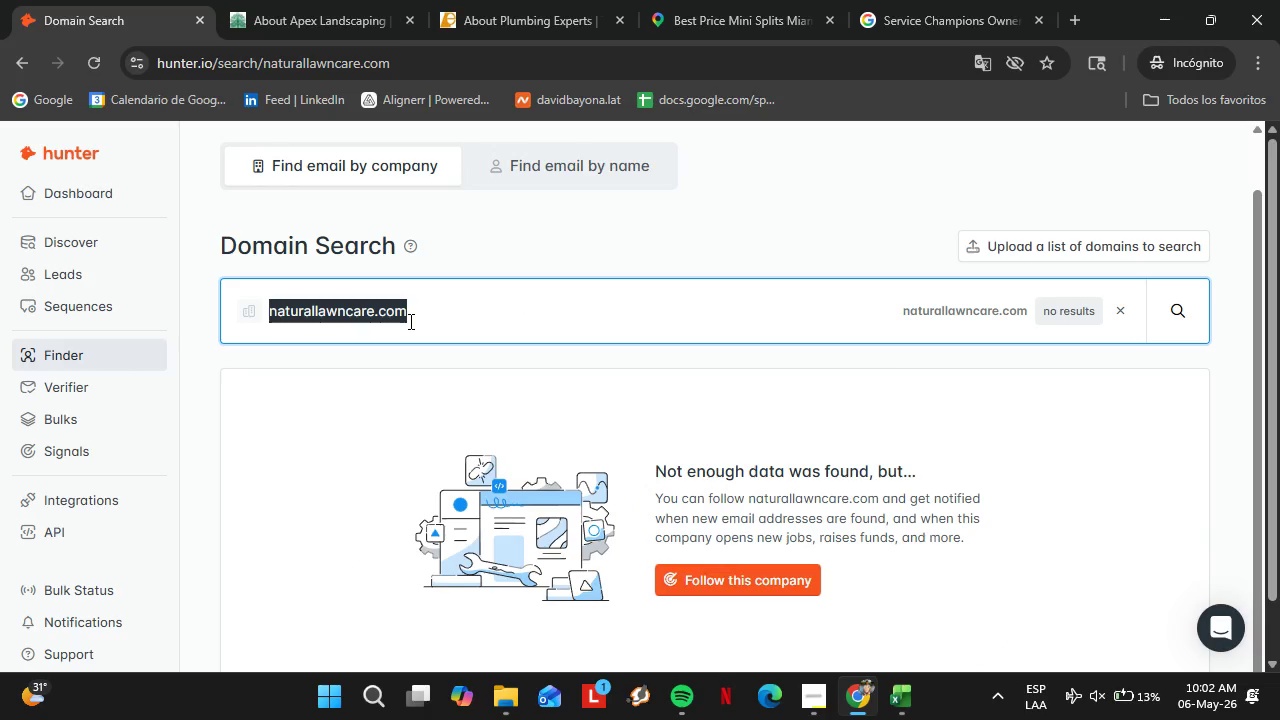 
type(premium)
 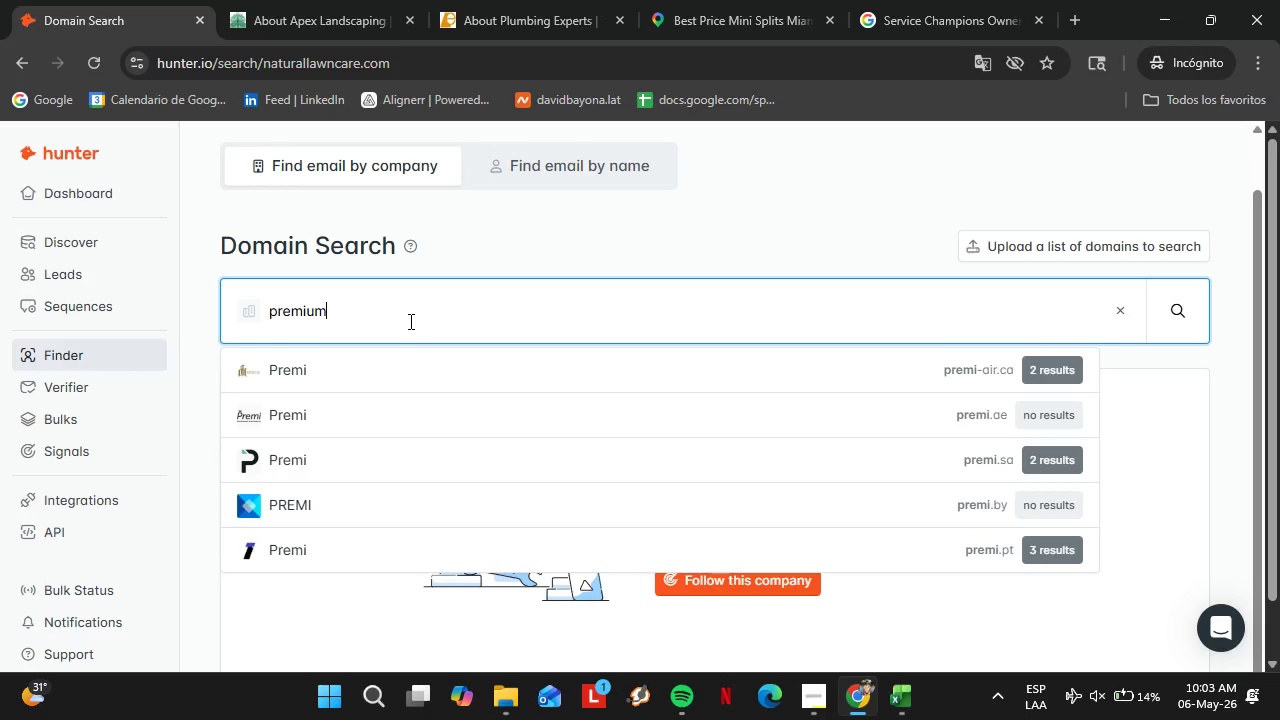 
wait(58.2)
 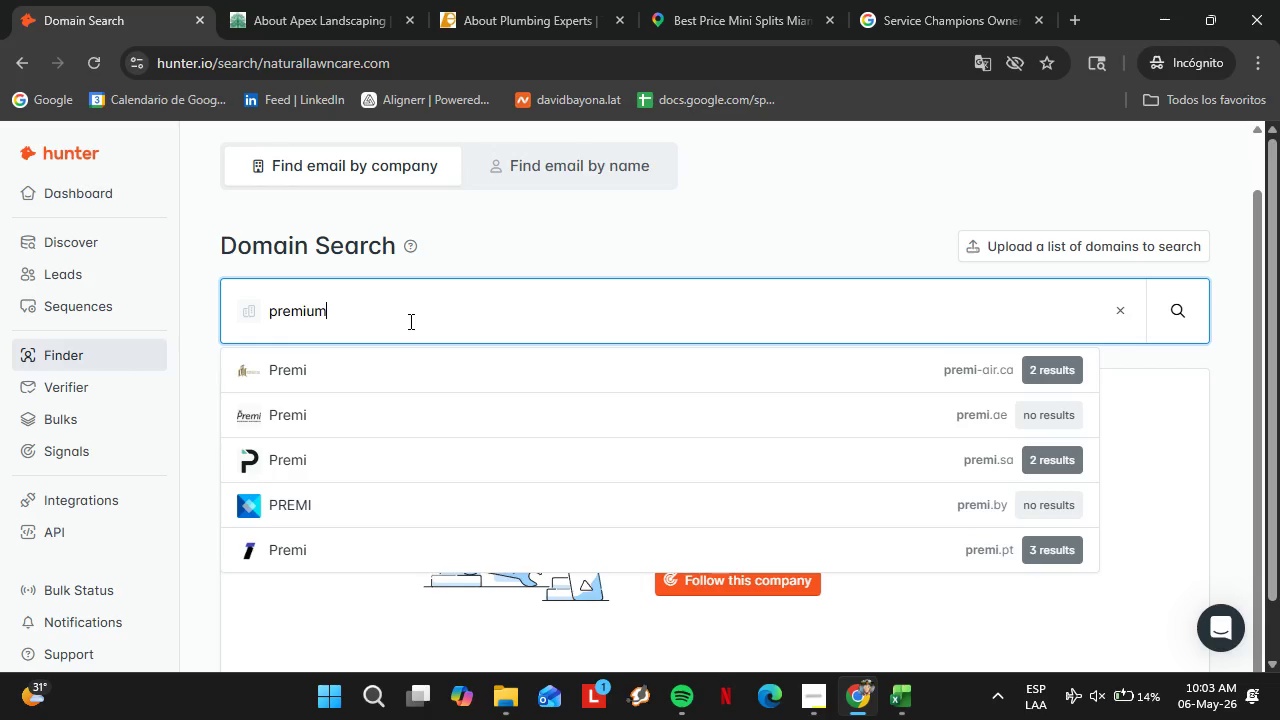 
double_click([406, 319])
 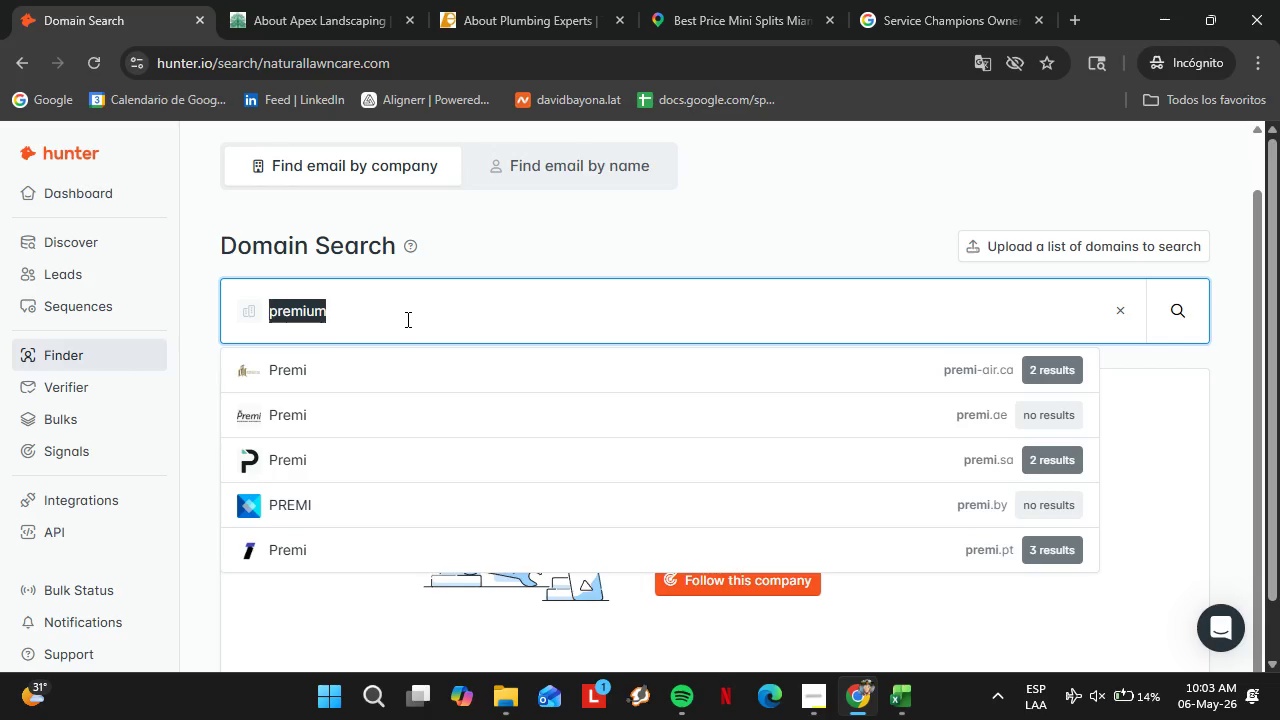 
triple_click([406, 319])
 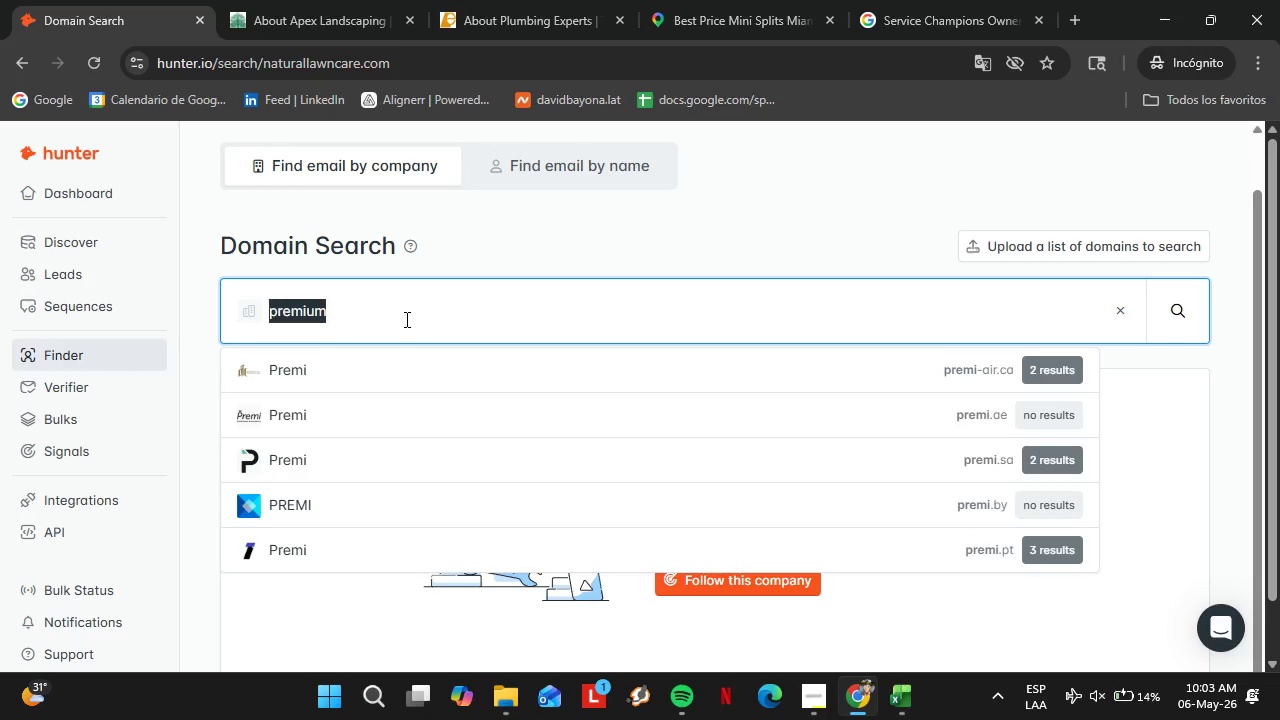 
type(lawnandlandscape.com)
 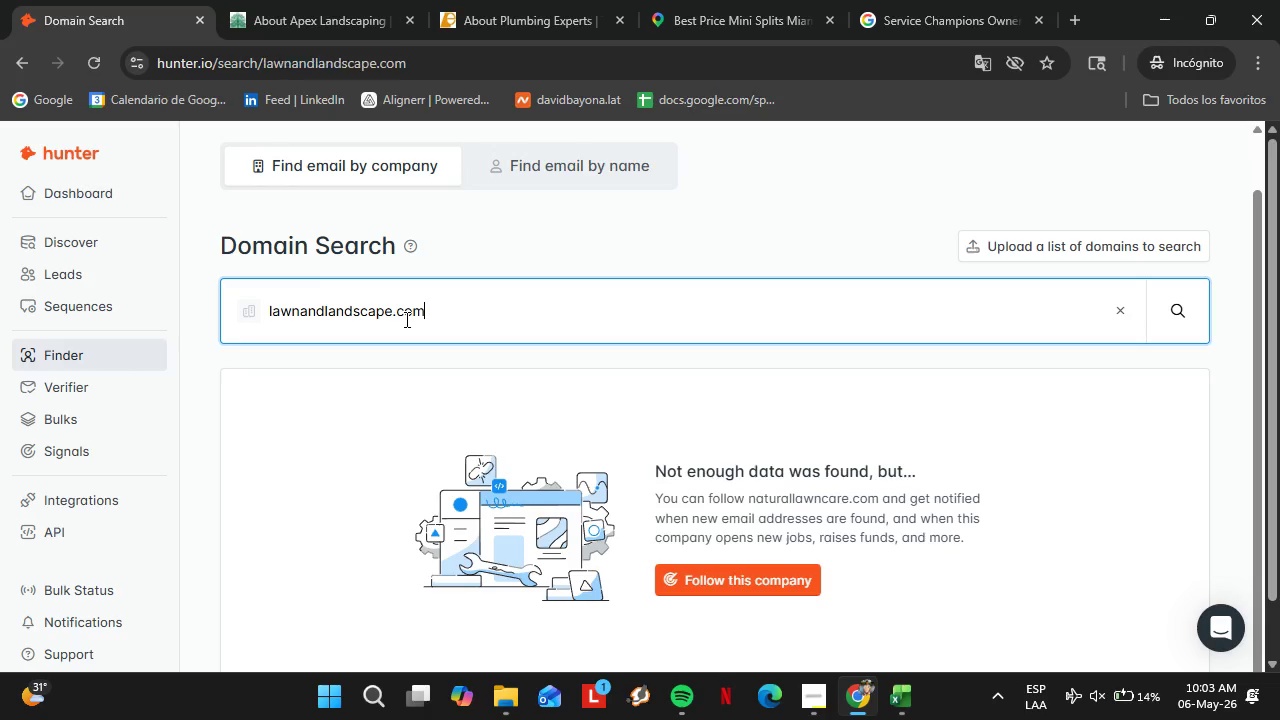 
key(Enter)
 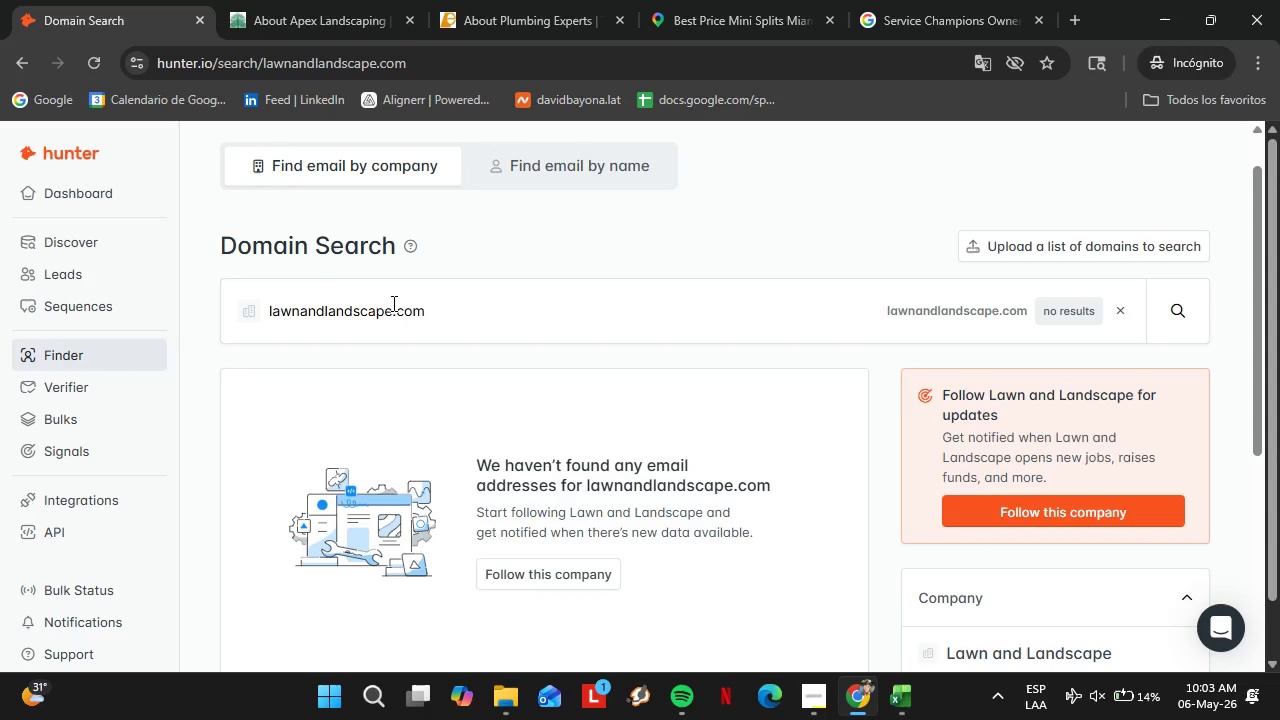 
double_click([392, 303])
 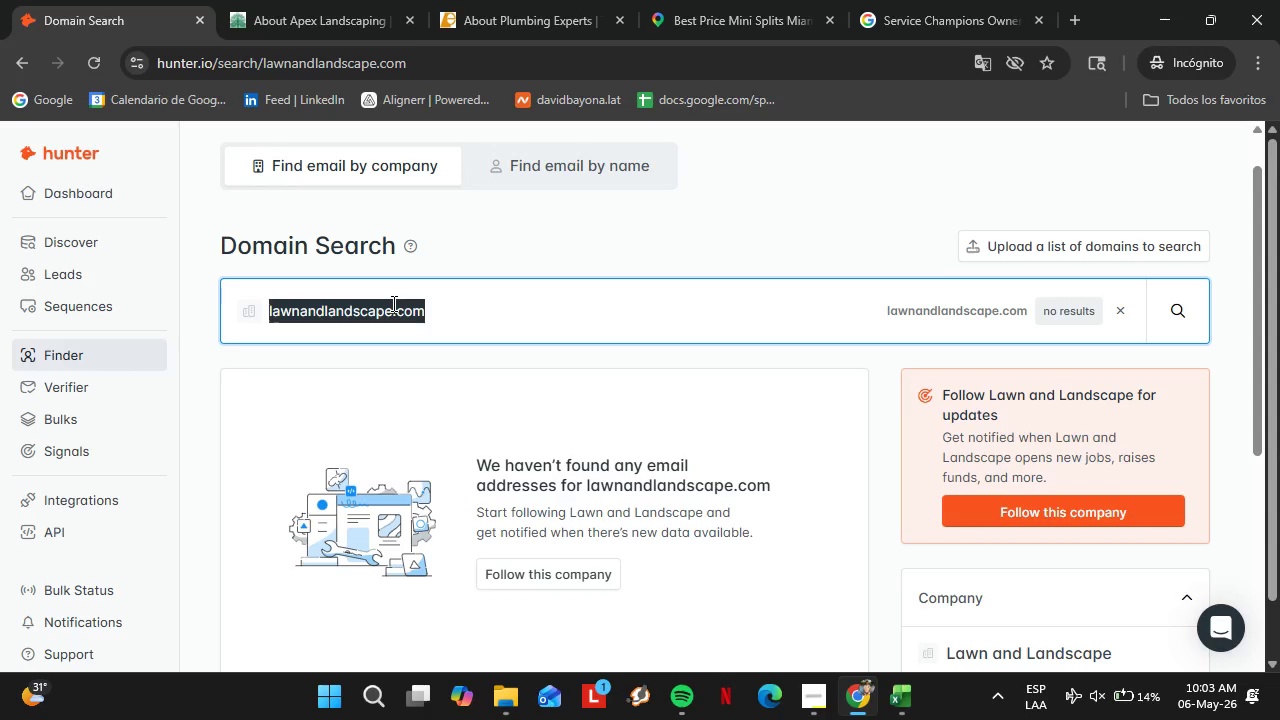 
triple_click([392, 303])
 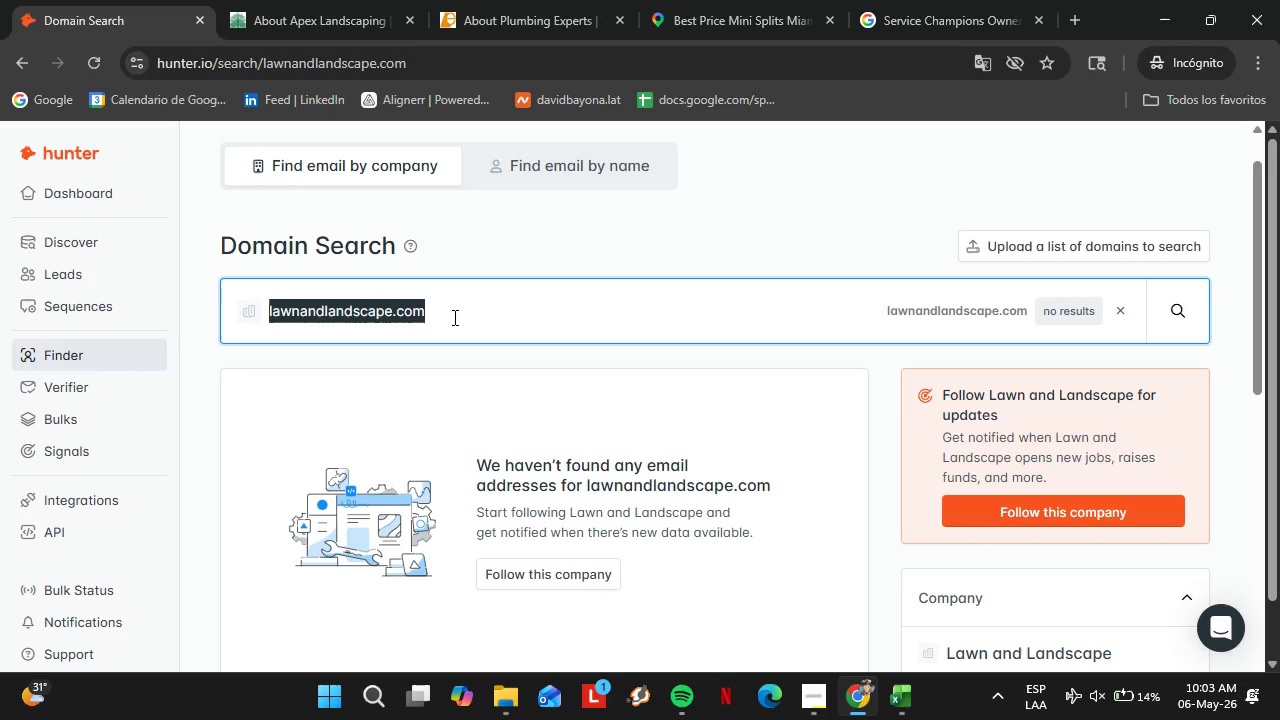 
type(greenprolandscape.com)
 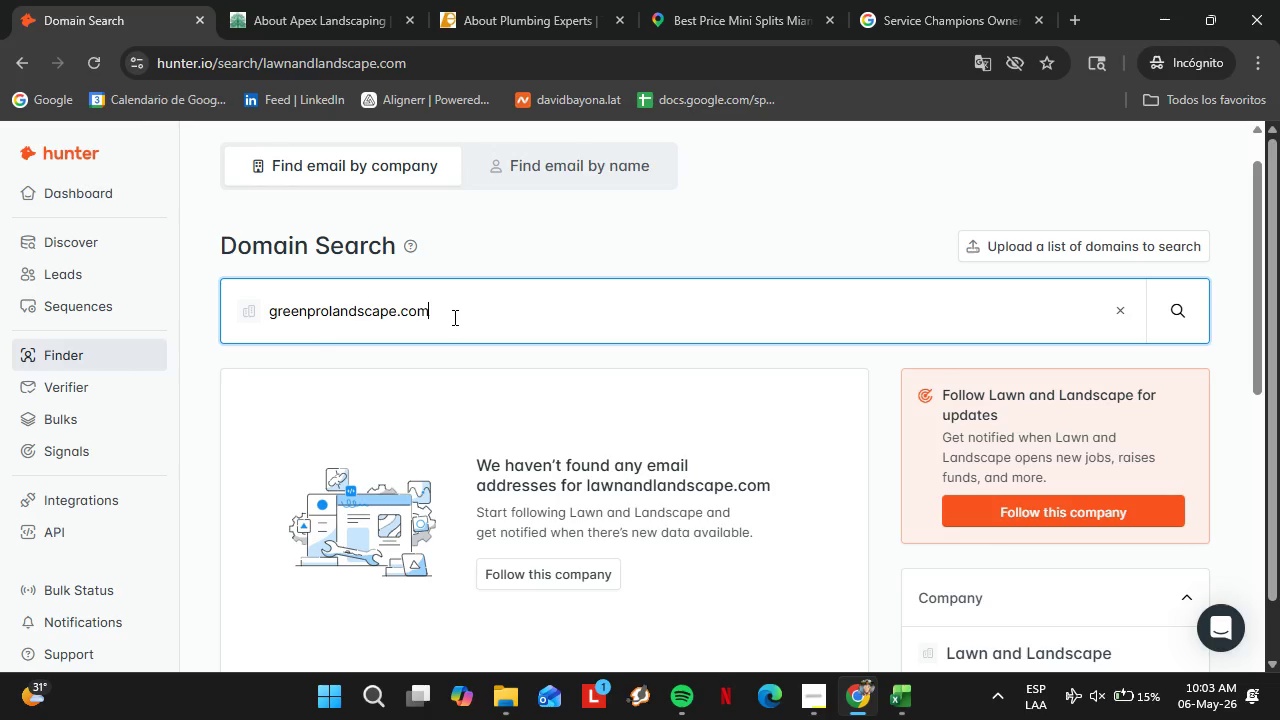 
key(Enter)
 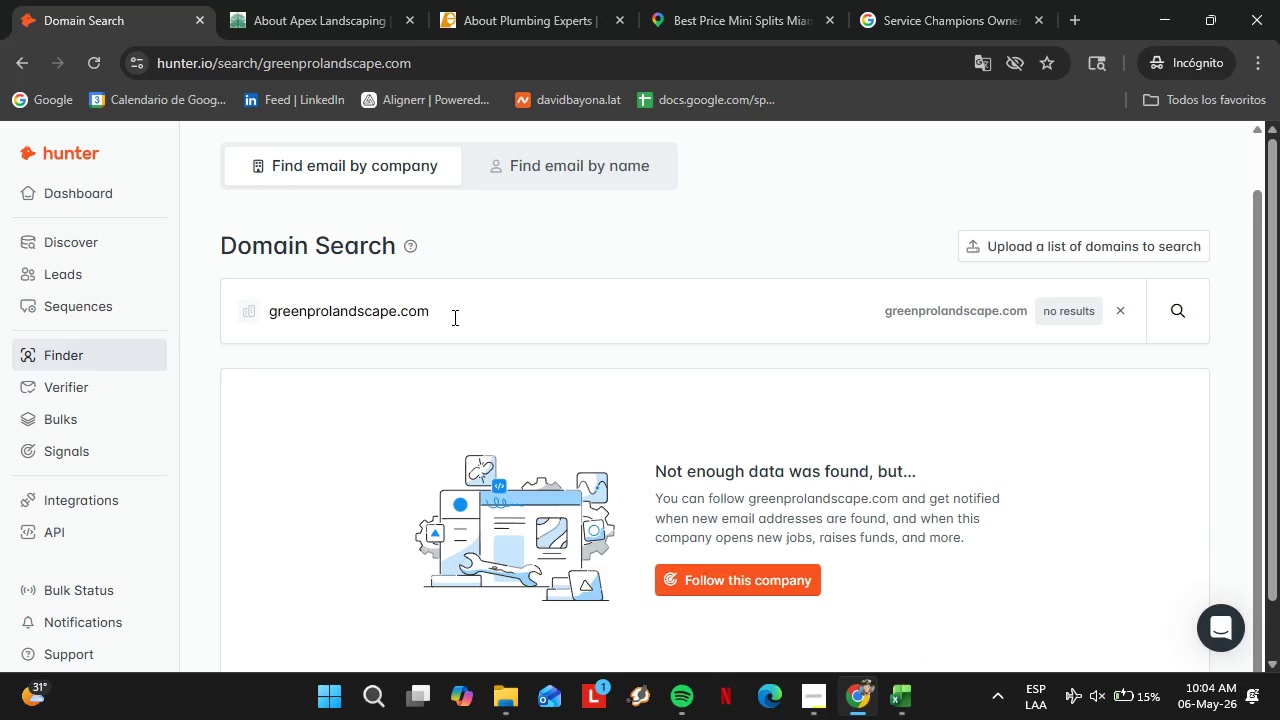 
wait(6.17)
 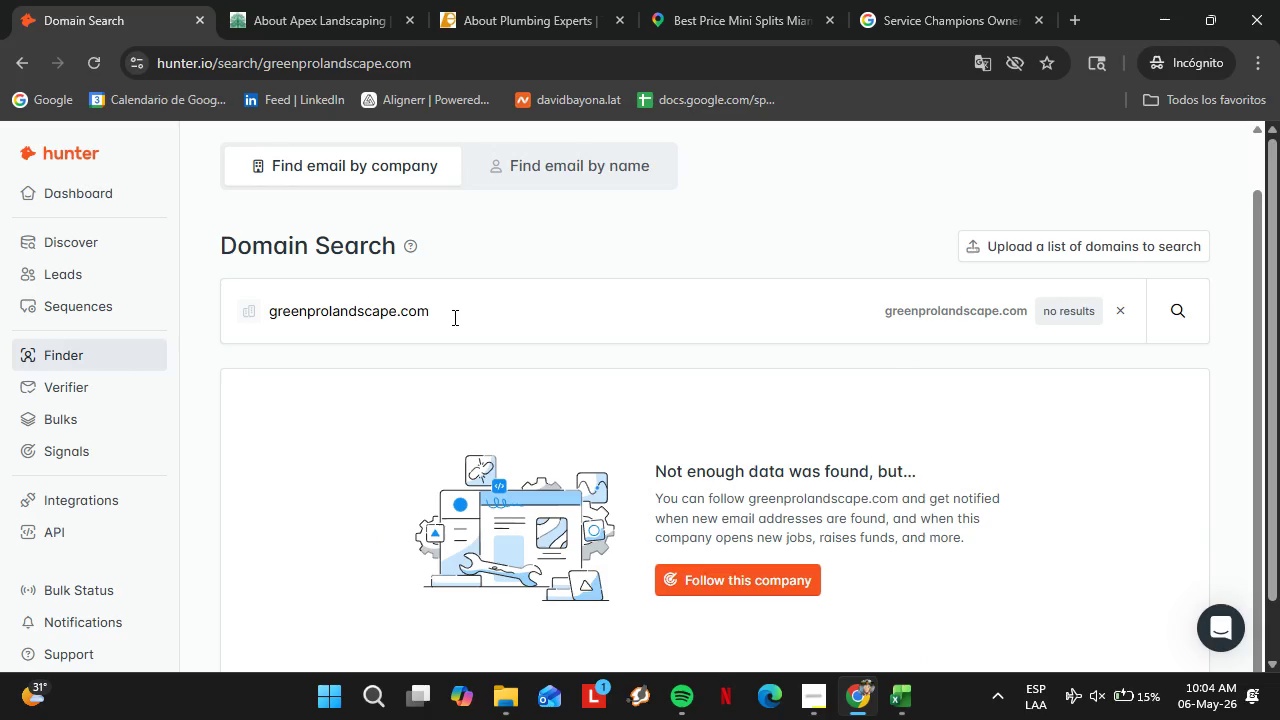 
double_click([453, 317])
 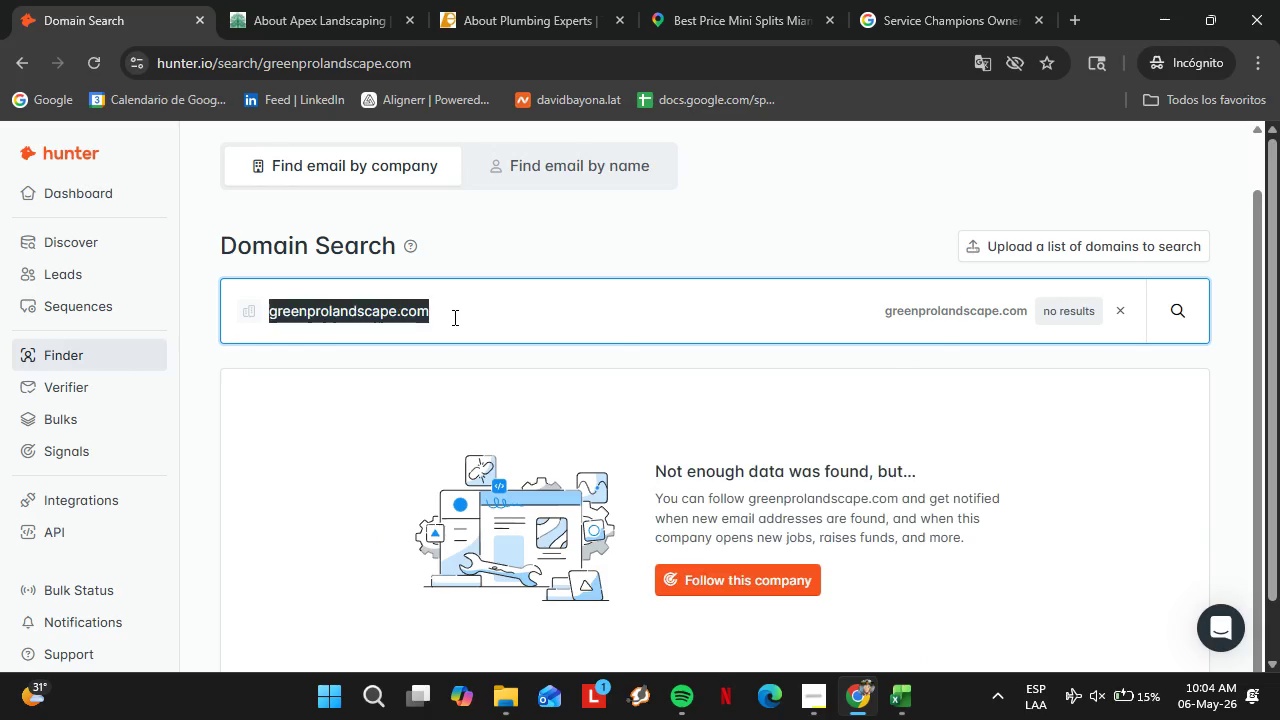 
triple_click([453, 317])
 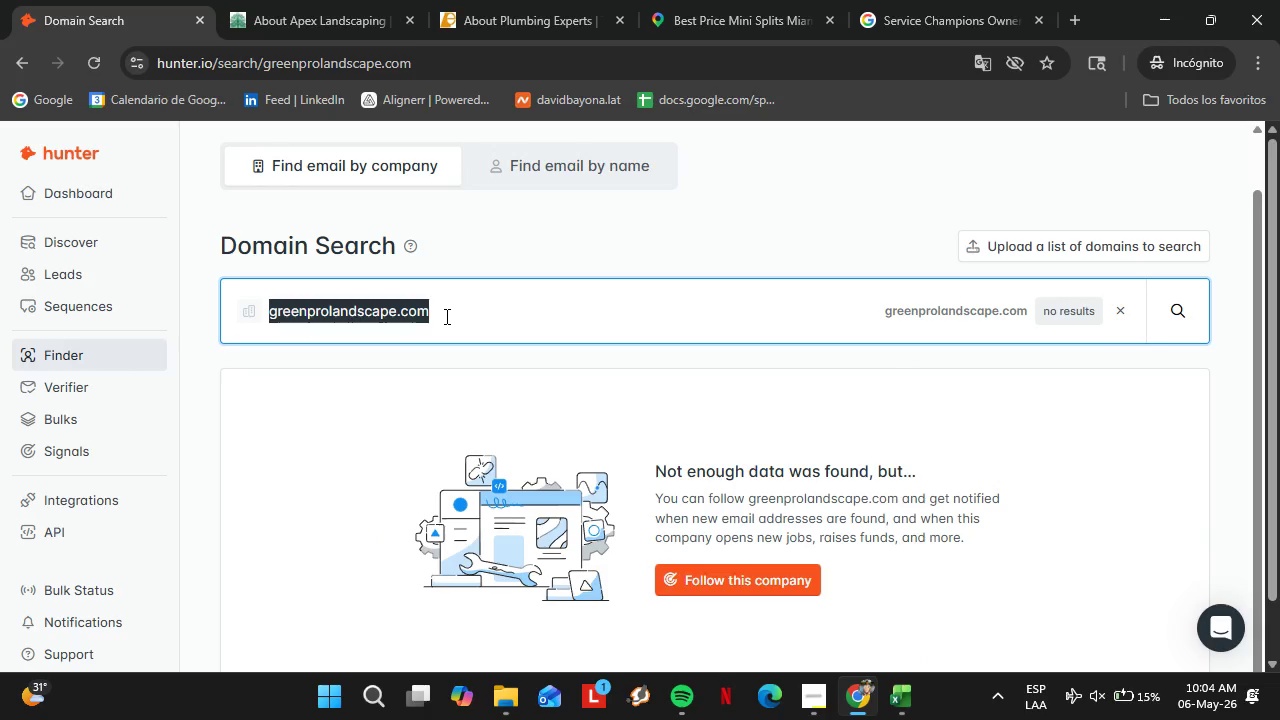 
type(customlawncare.com)
 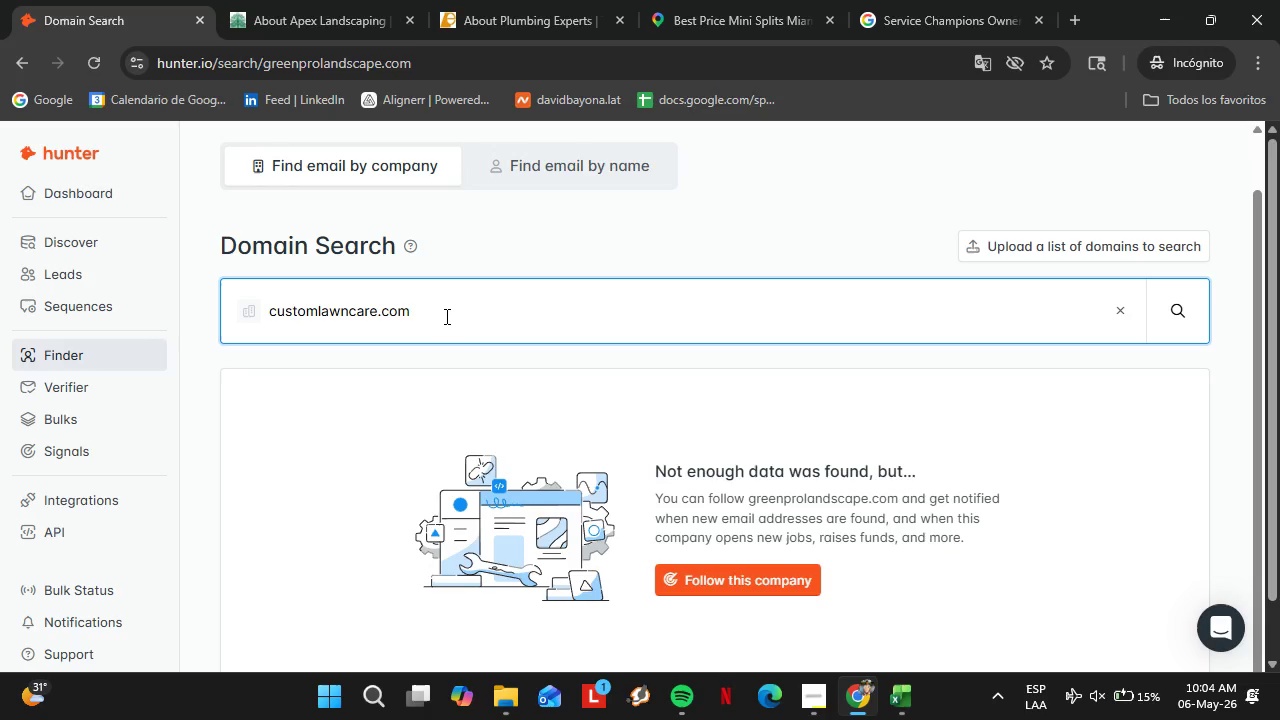 
key(Enter)
 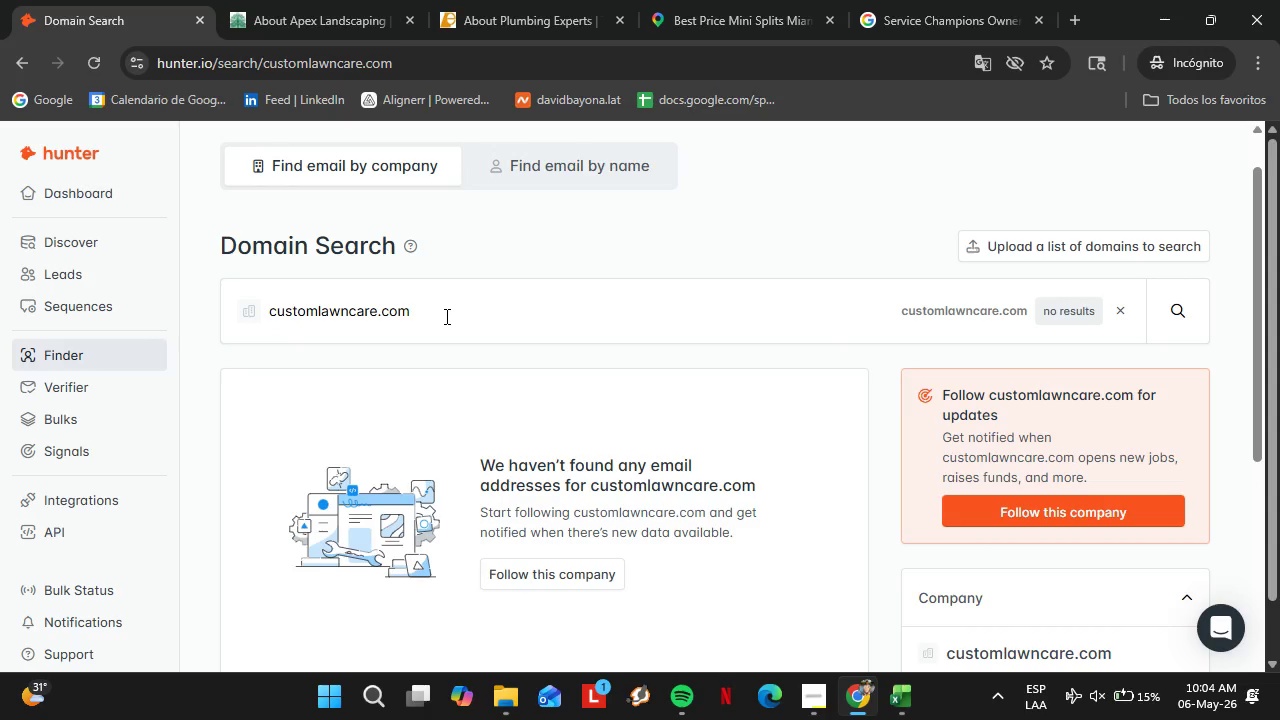 
double_click([445, 316])
 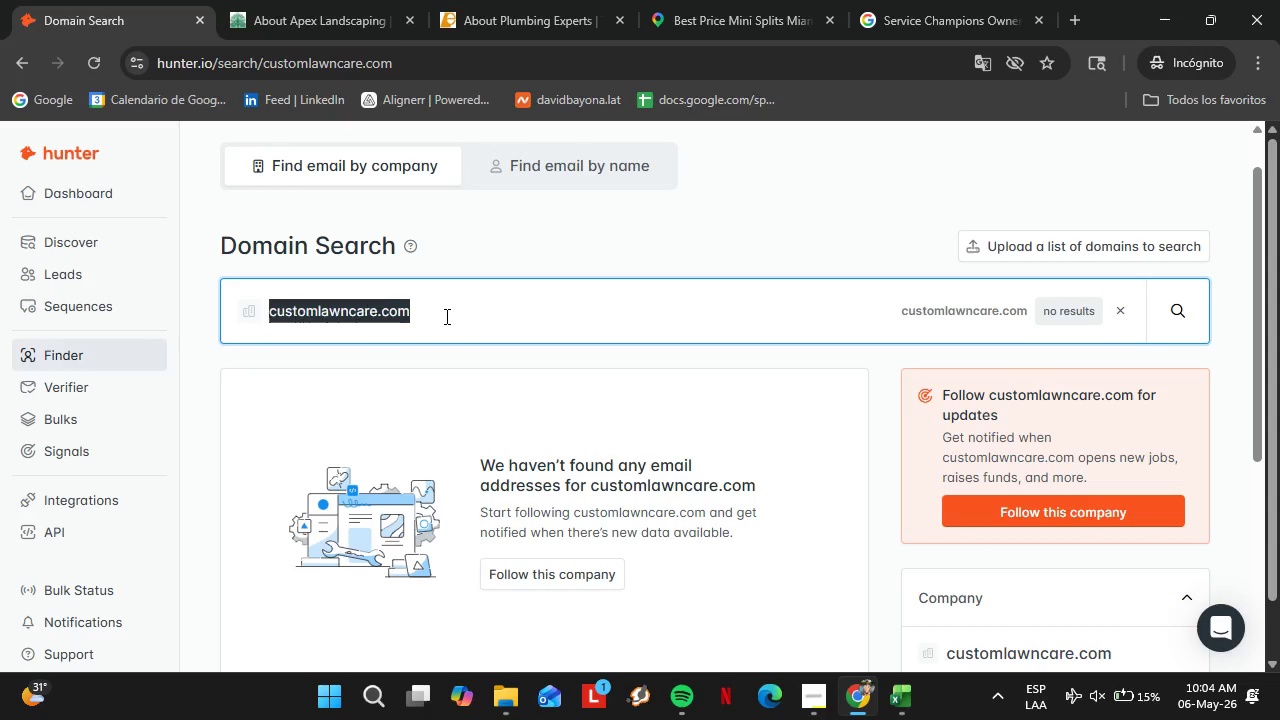 
triple_click([445, 316])
 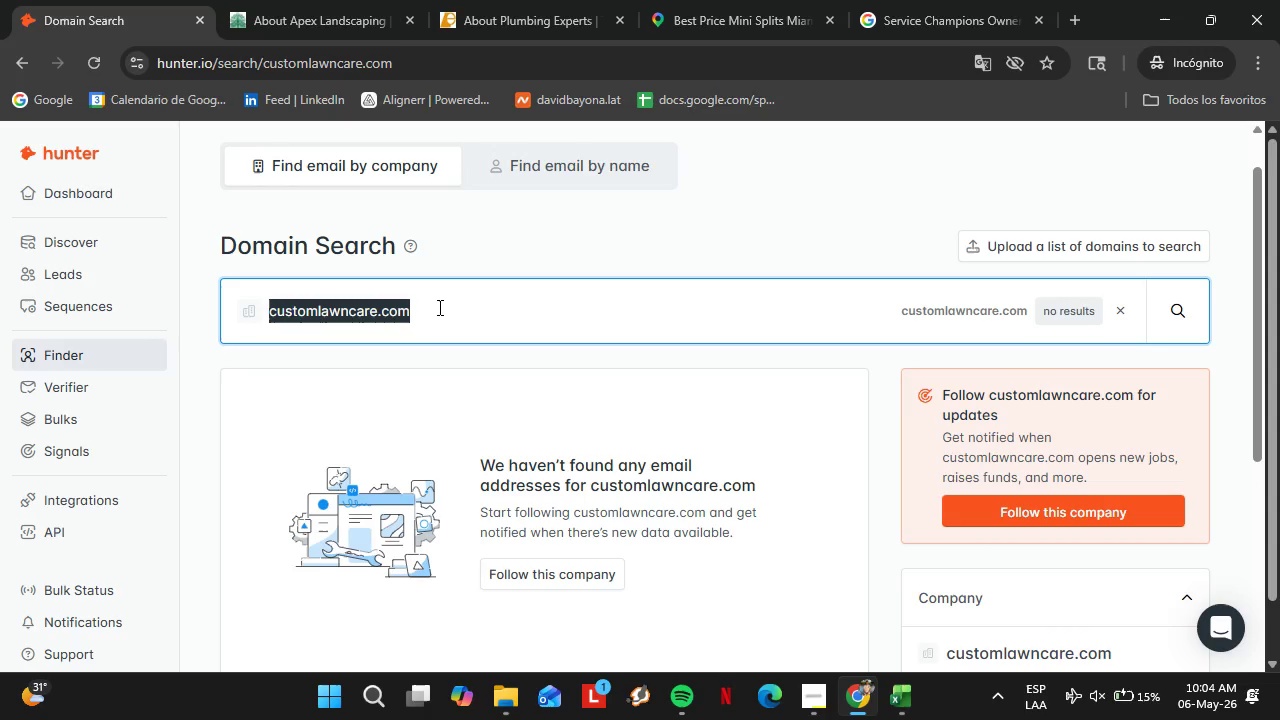 
type(klan)
key(Backspace)
key(Backspace)
key(Backspace)
key(Backspace)
type(landscapeworks.com)
 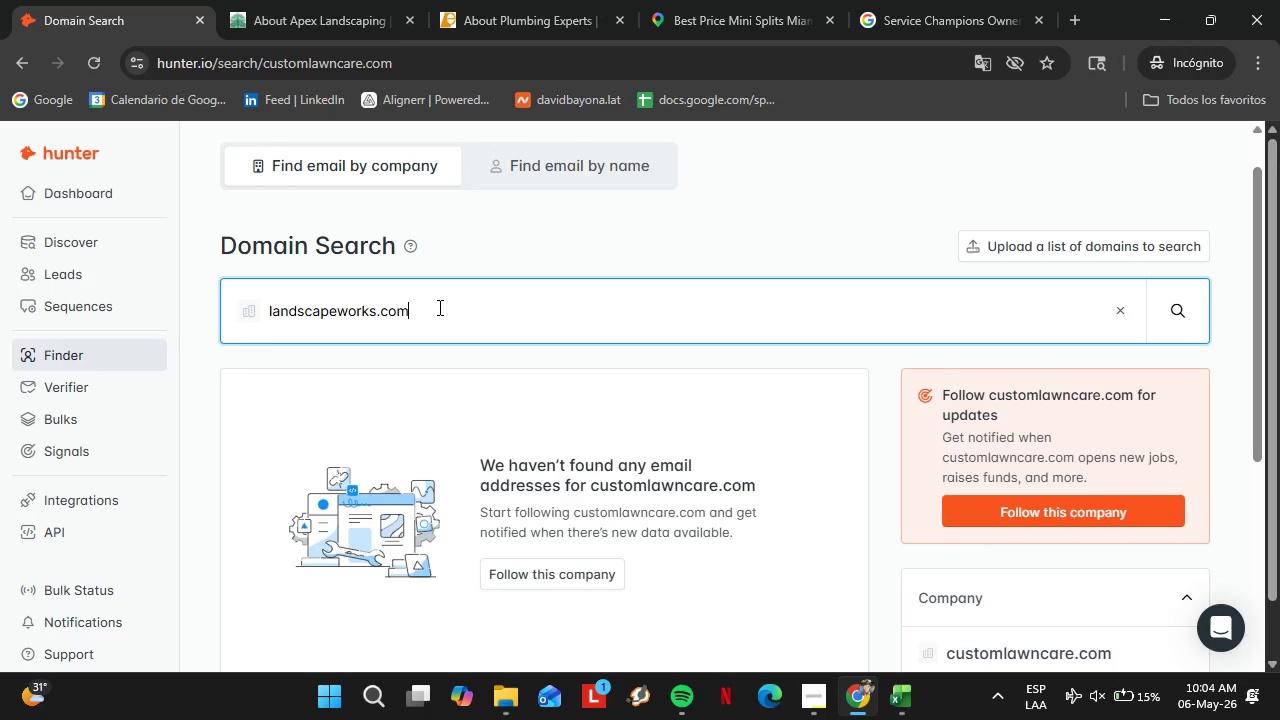 
key(Enter)
 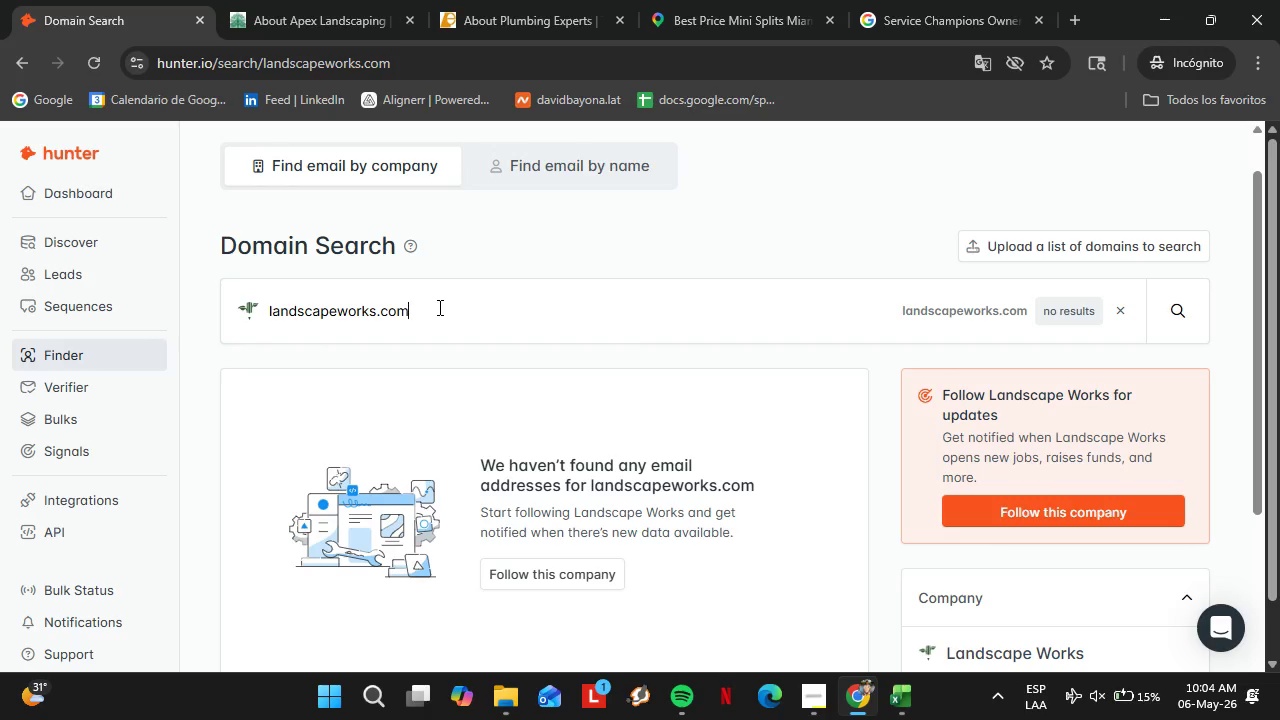 
double_click([438, 307])
 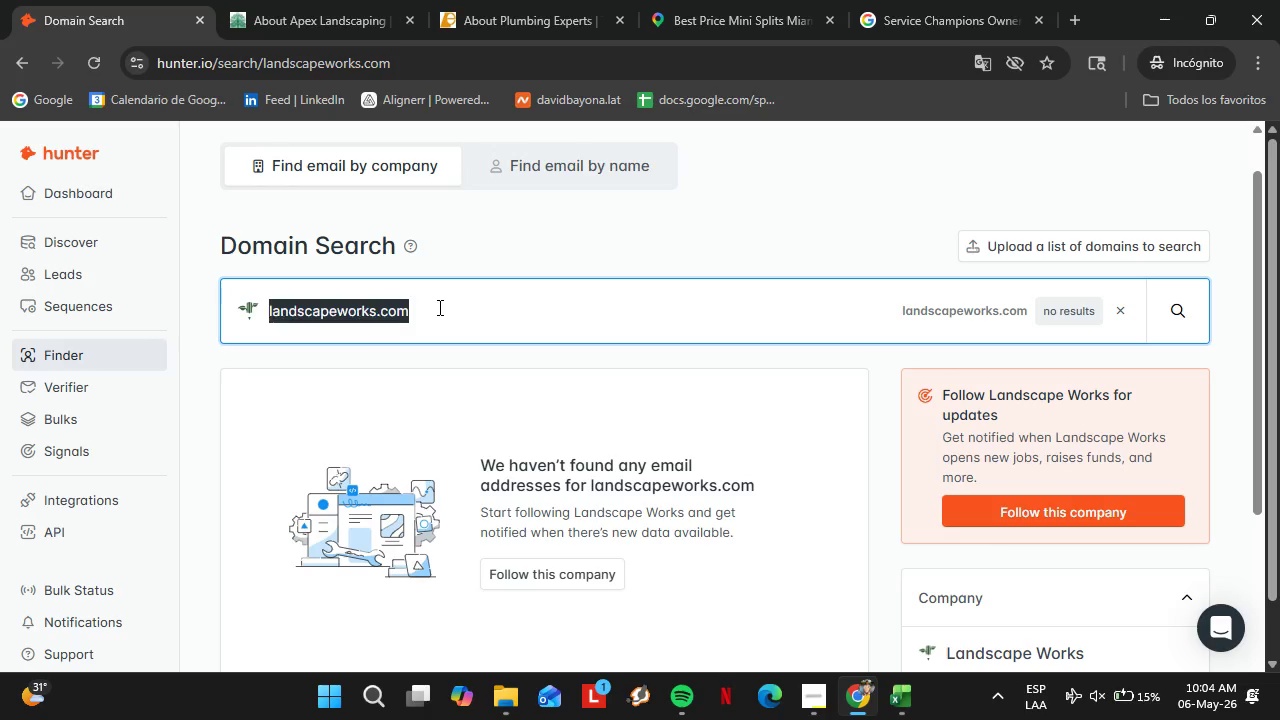 
triple_click([438, 307])
 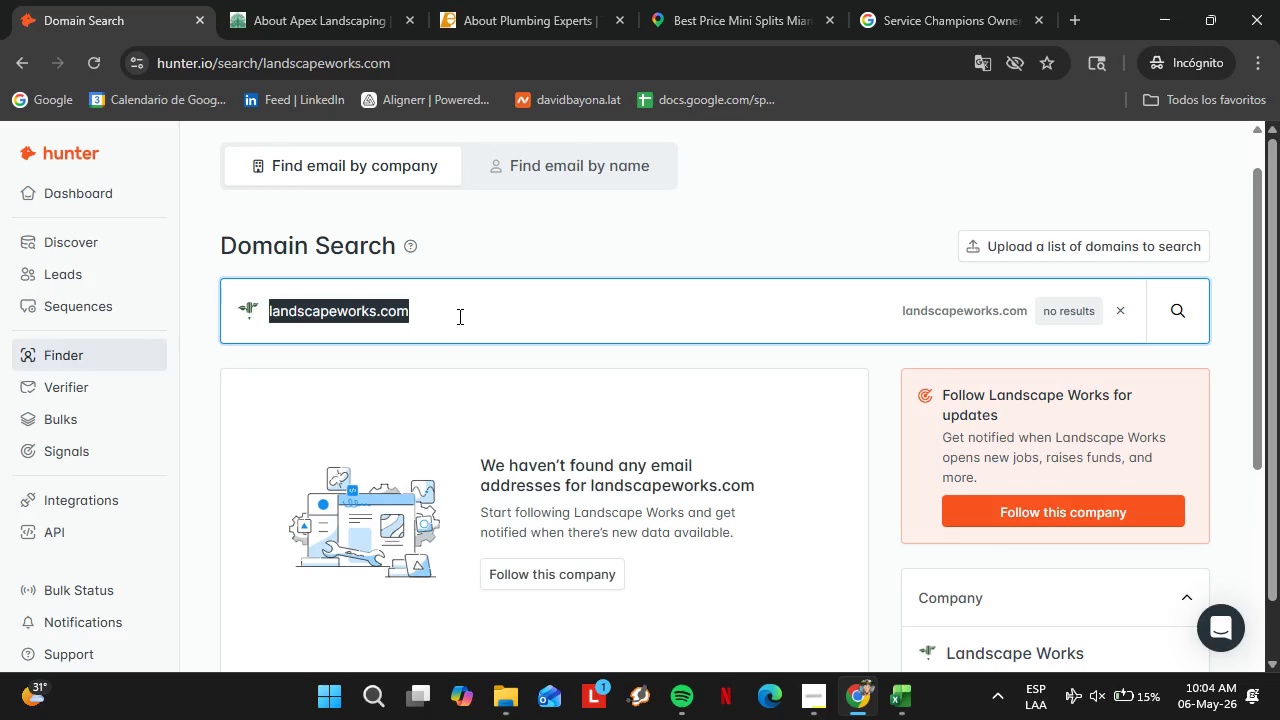 
type(greenchoiceusa.com=)
key(Backspace)
 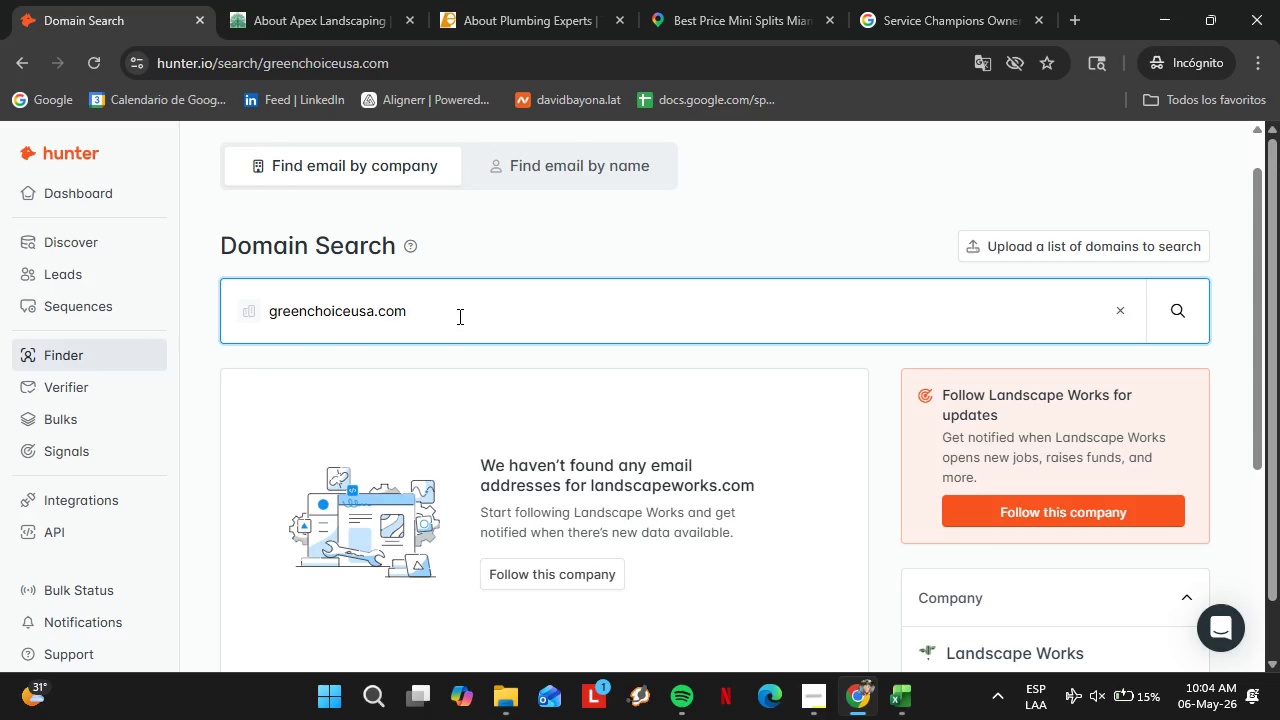 
key(Enter)
 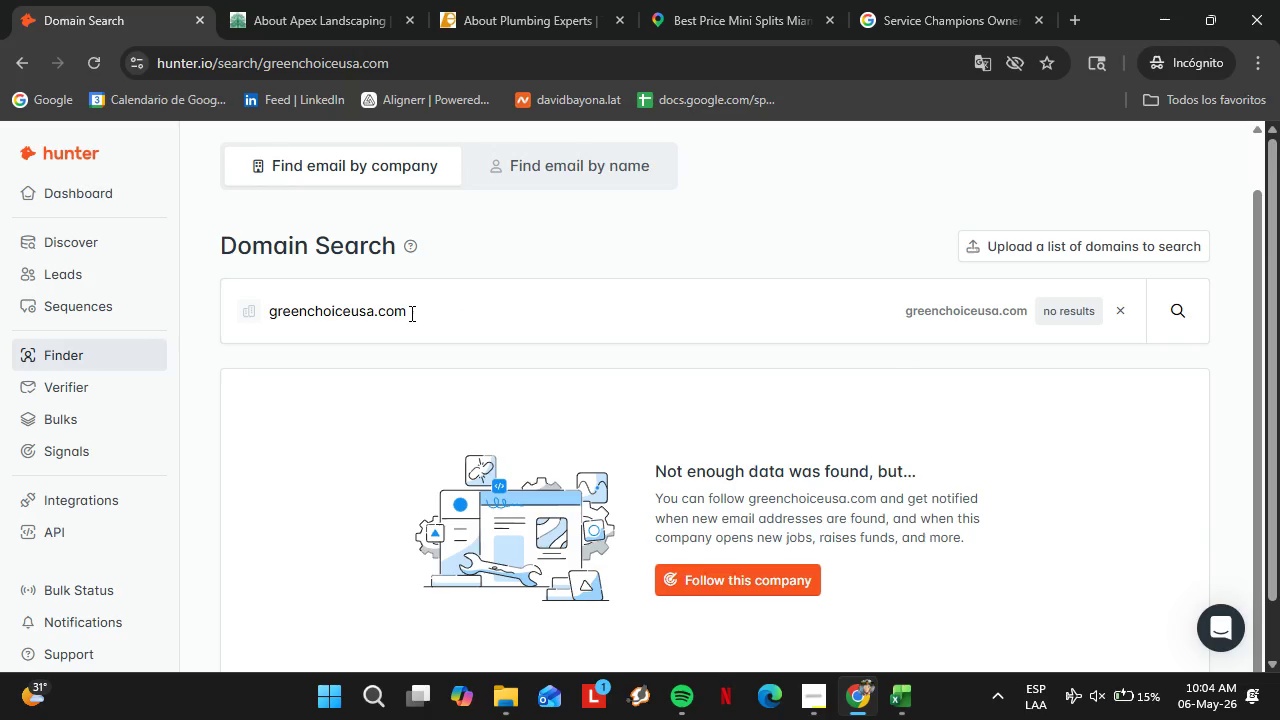 
double_click([410, 313])
 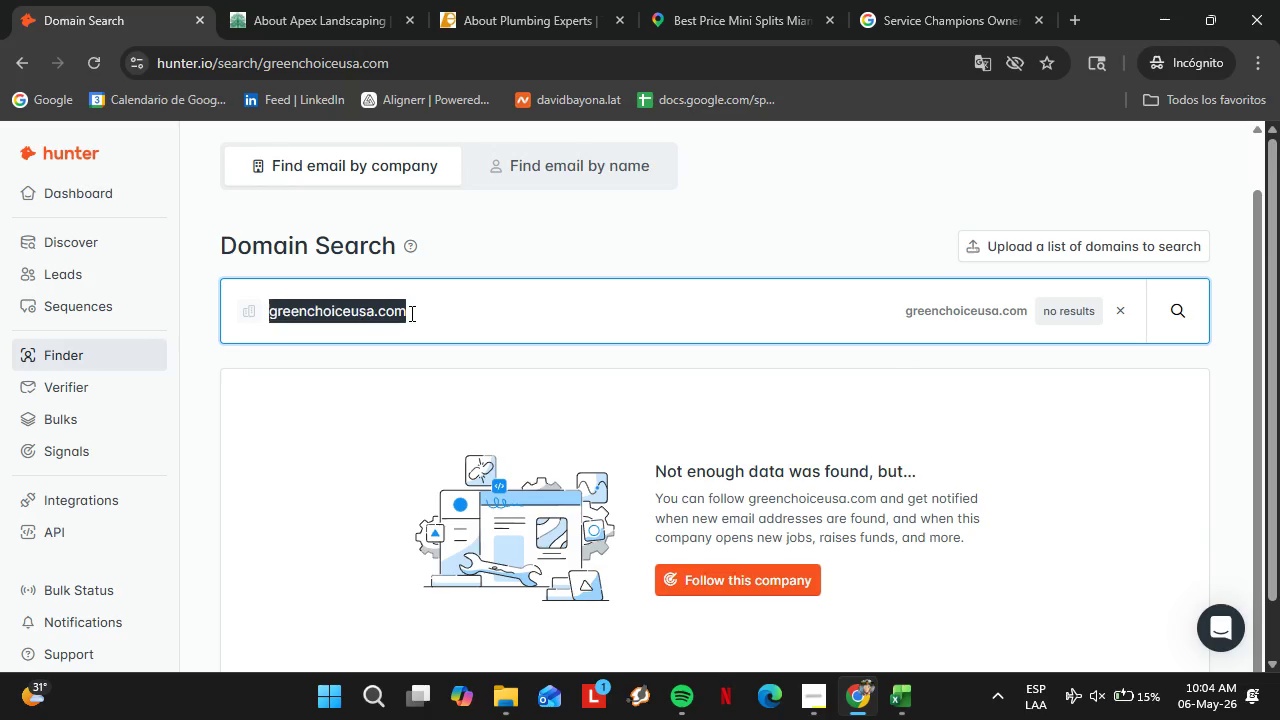 
triple_click([410, 313])
 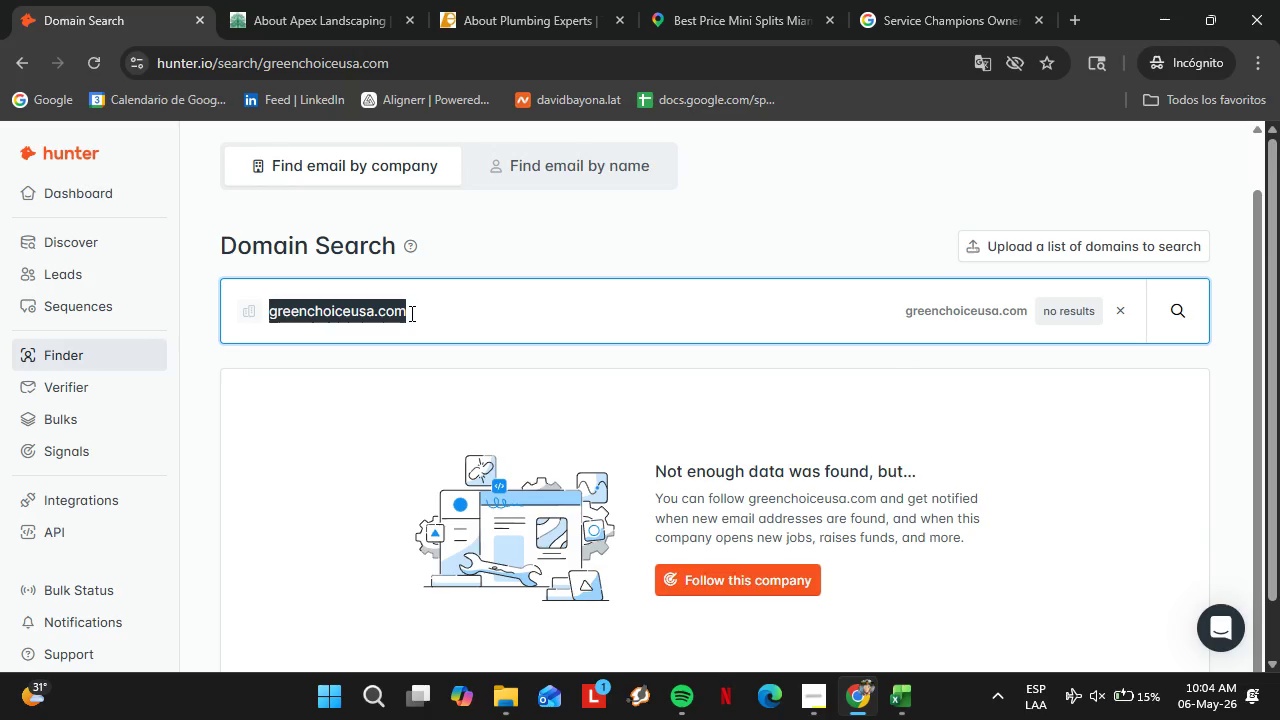 
triple_click([410, 313])
 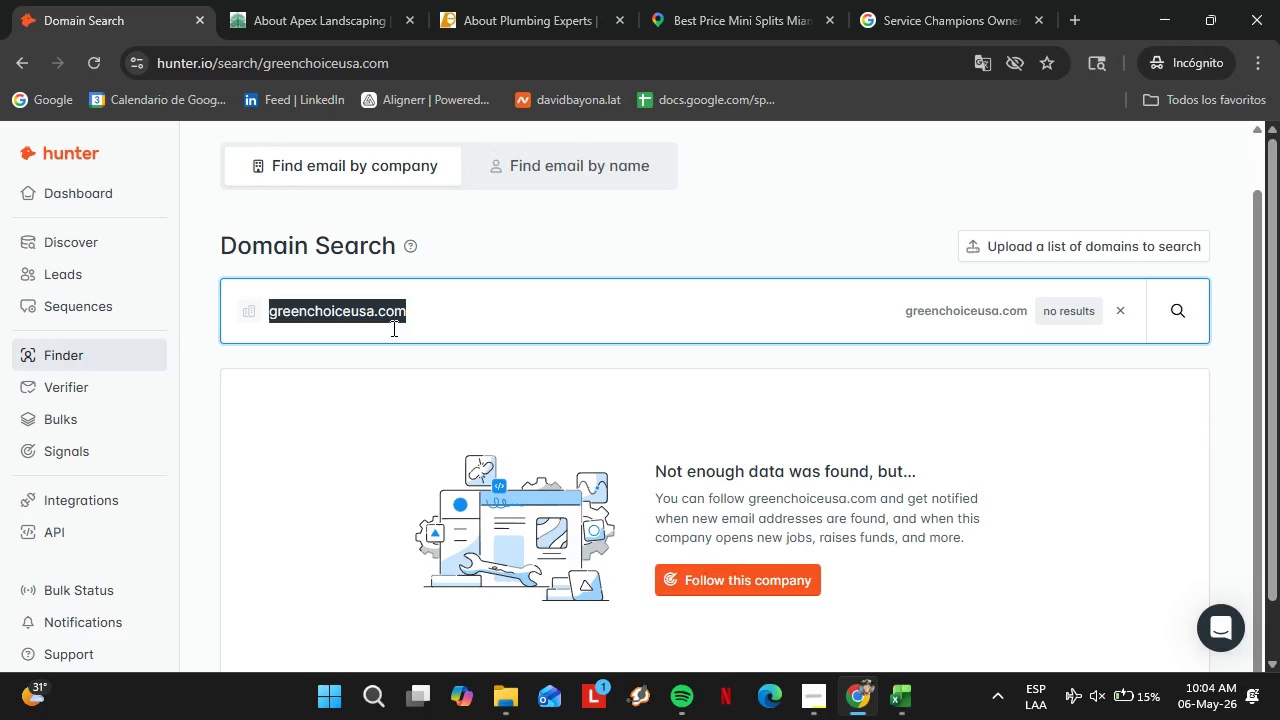 
wait(9.39)
 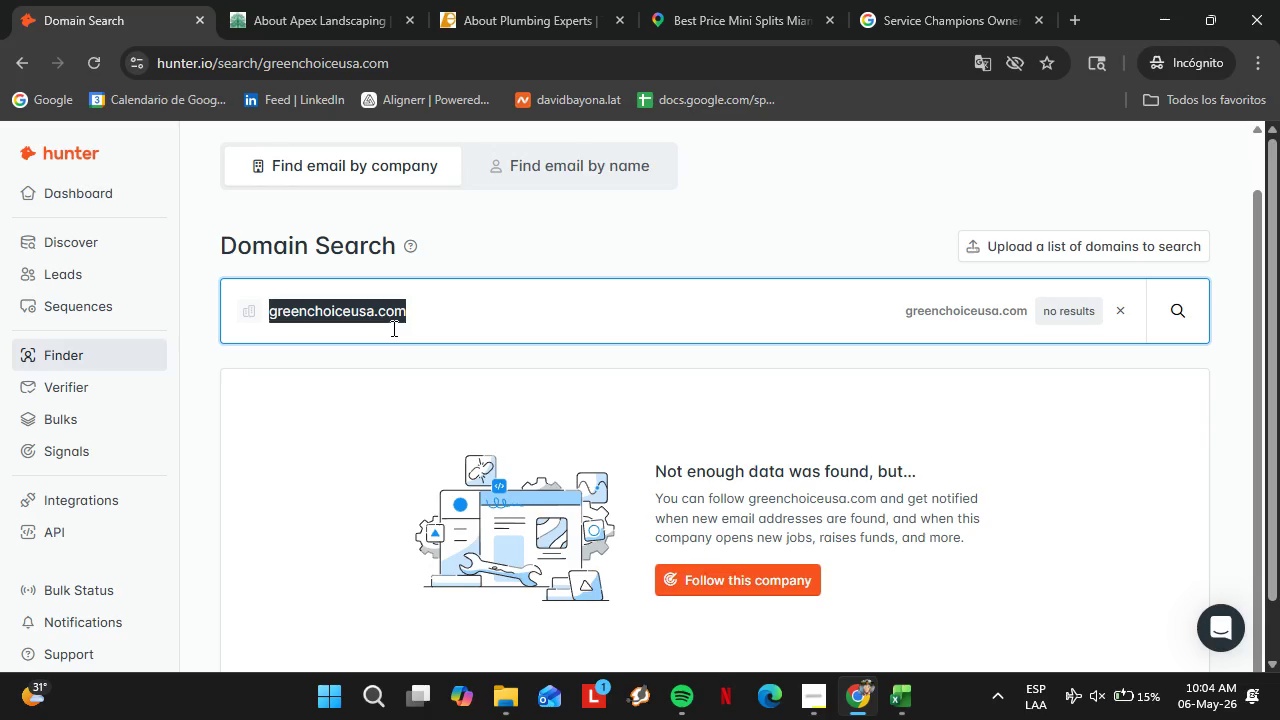 
type(freshci)
key(Backspace)
type(utr)
key(Backspace)
type(landscape.com)
 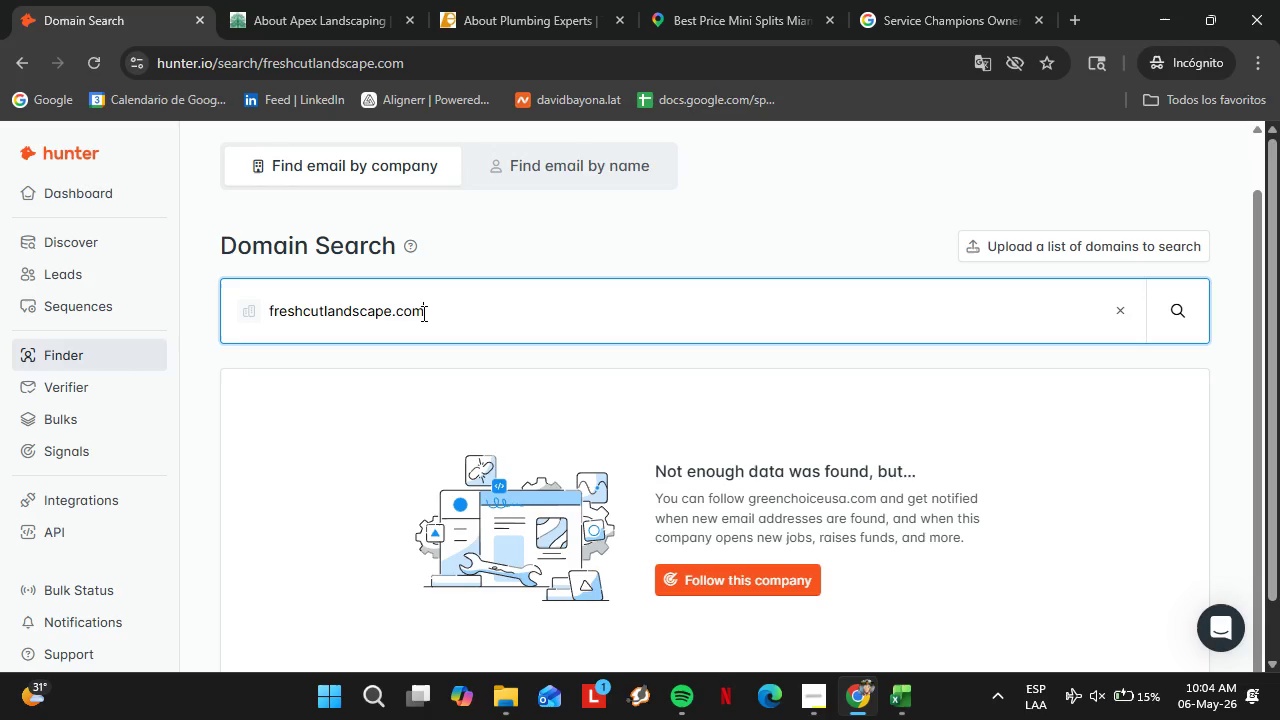 
key(Enter)
 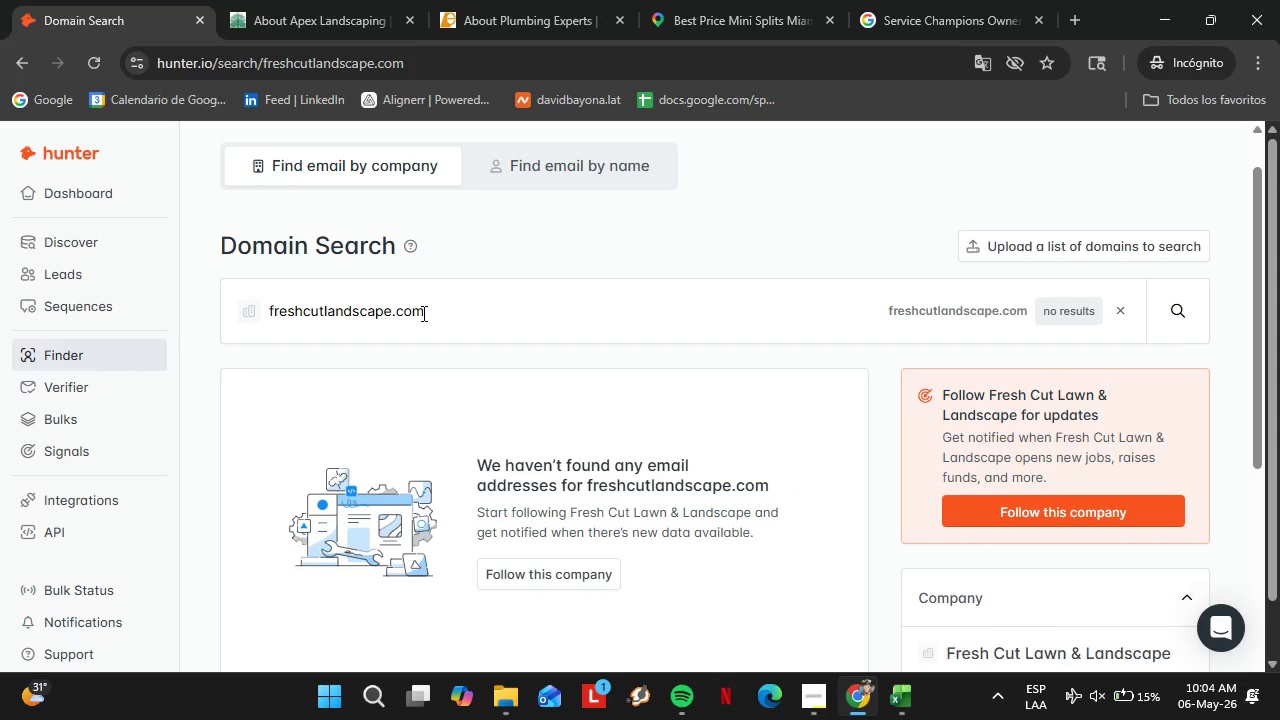 
double_click([422, 313])
 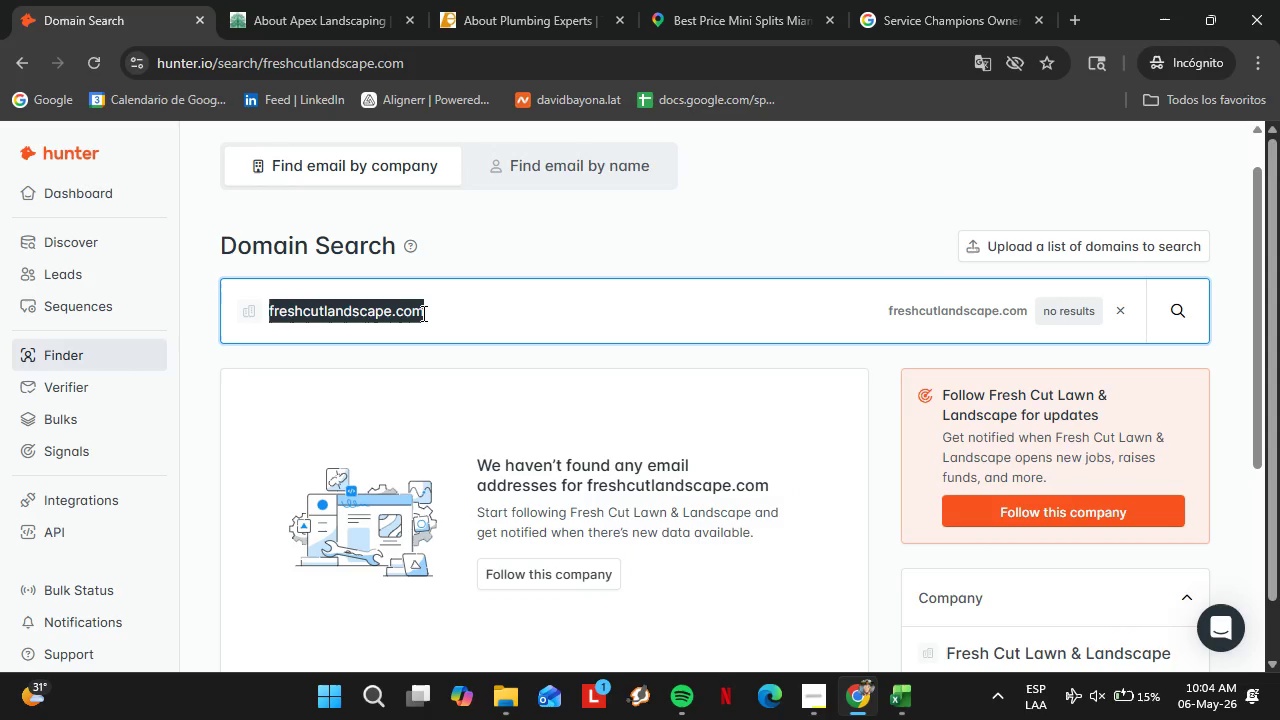 
triple_click([422, 313])
 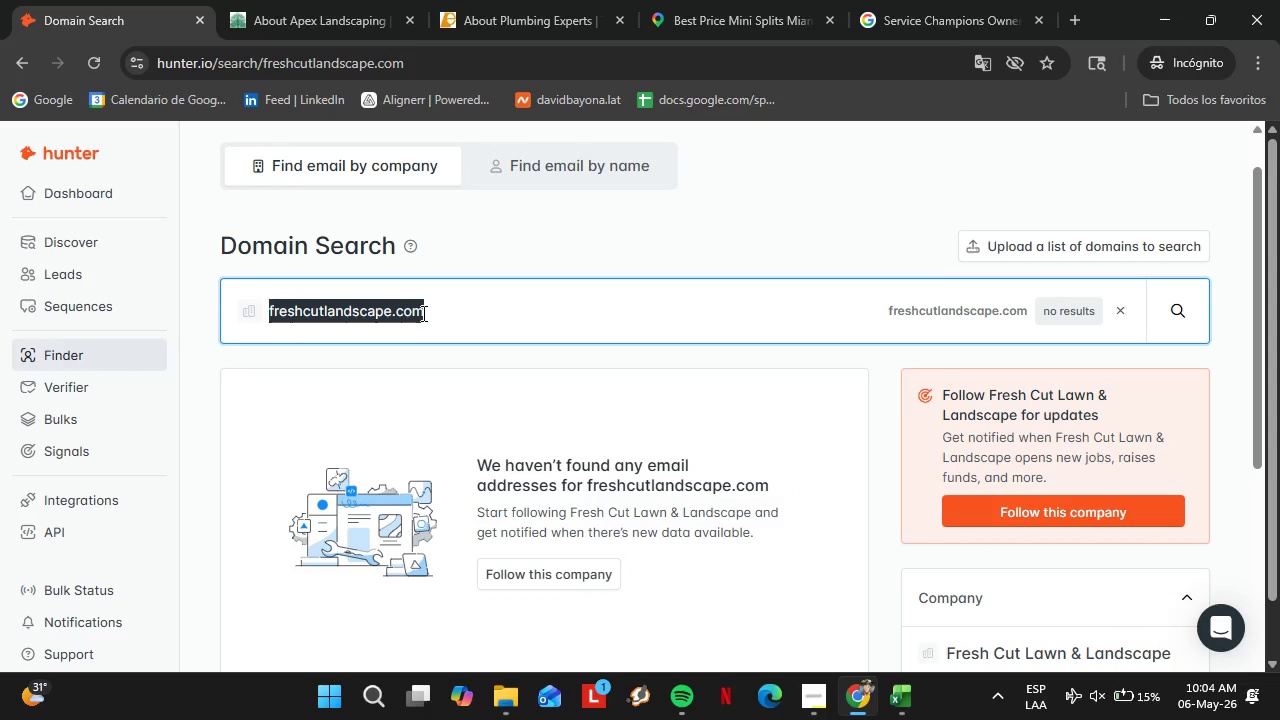 
triple_click([422, 313])
 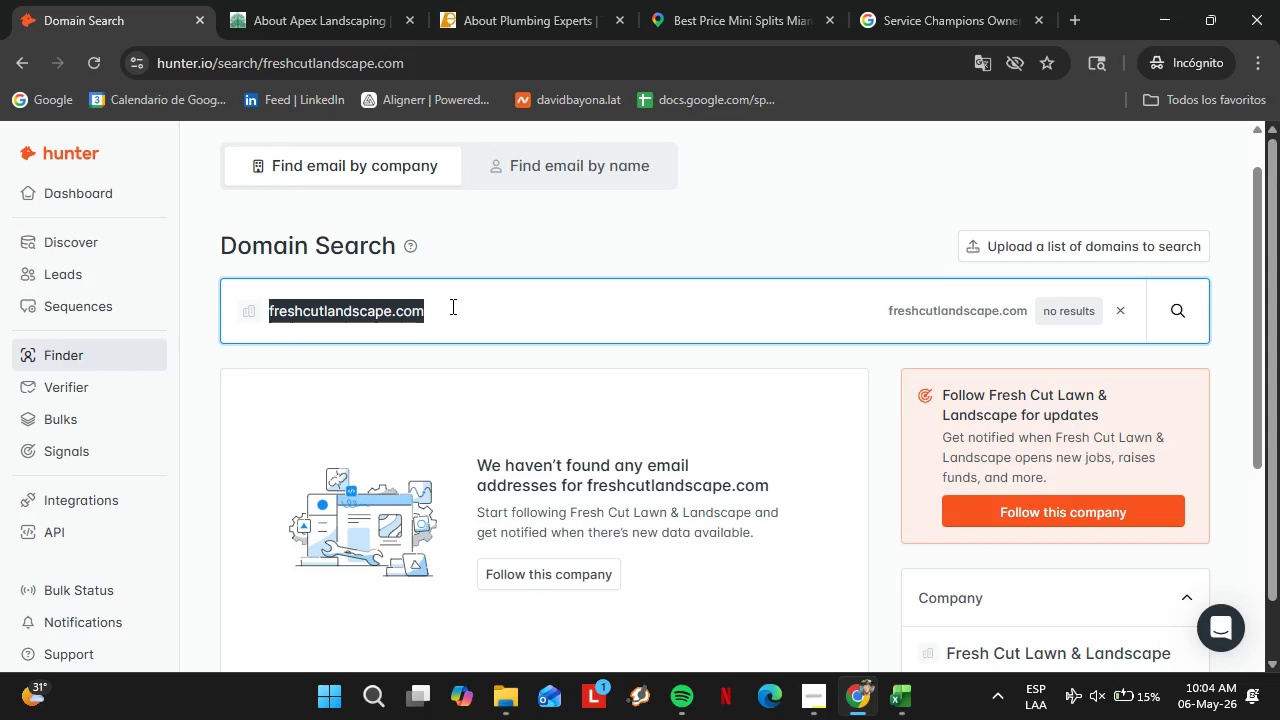 
type(brightlawncare.com)
 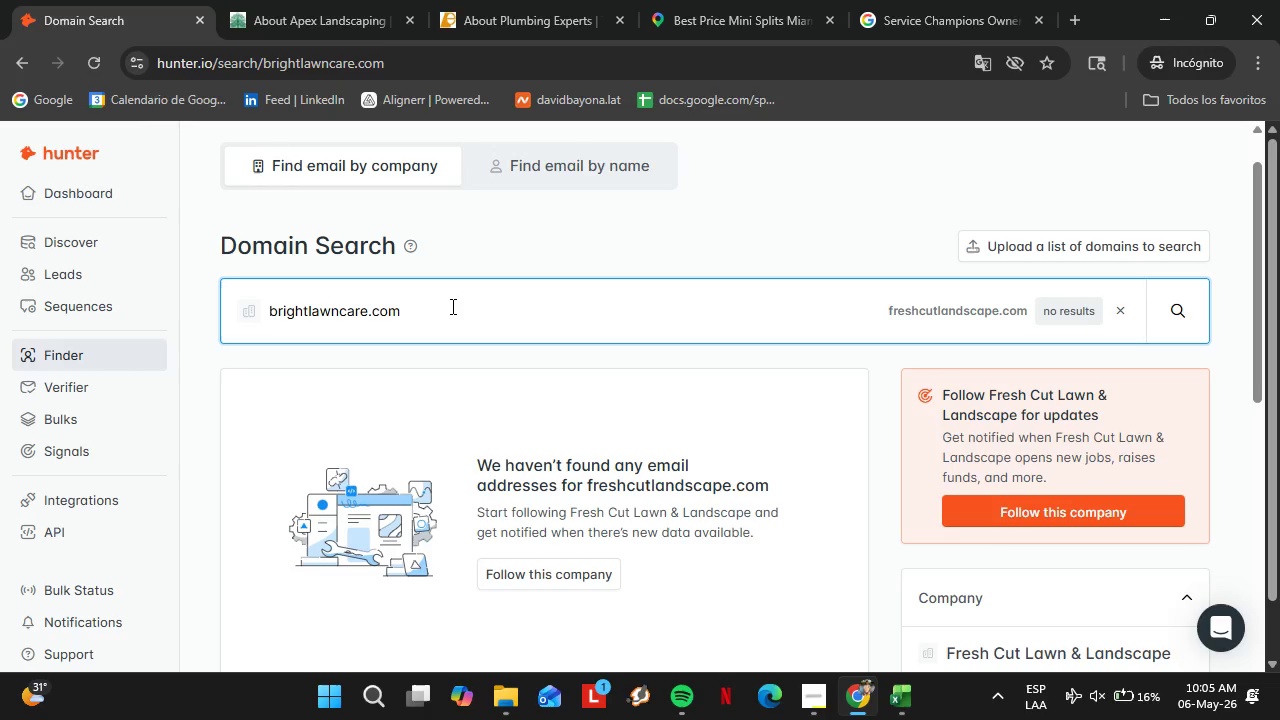 
key(Enter)
 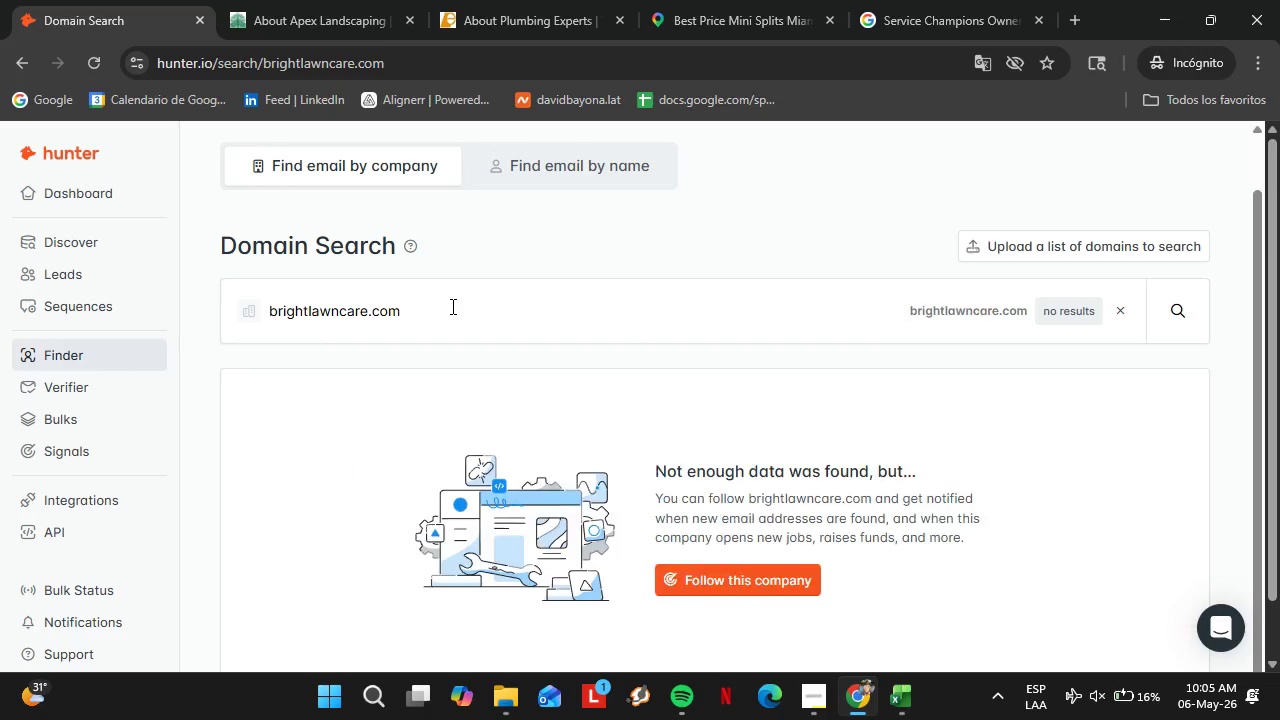 
double_click([451, 306])
 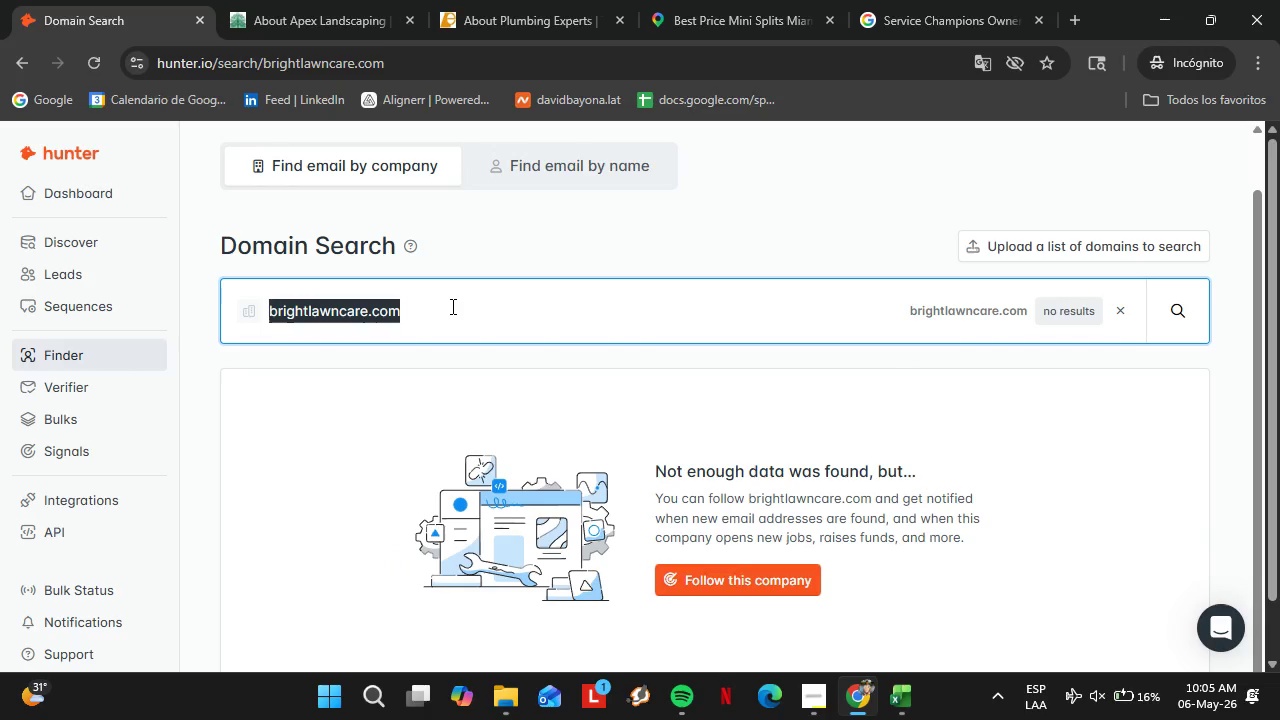 
triple_click([451, 306])
 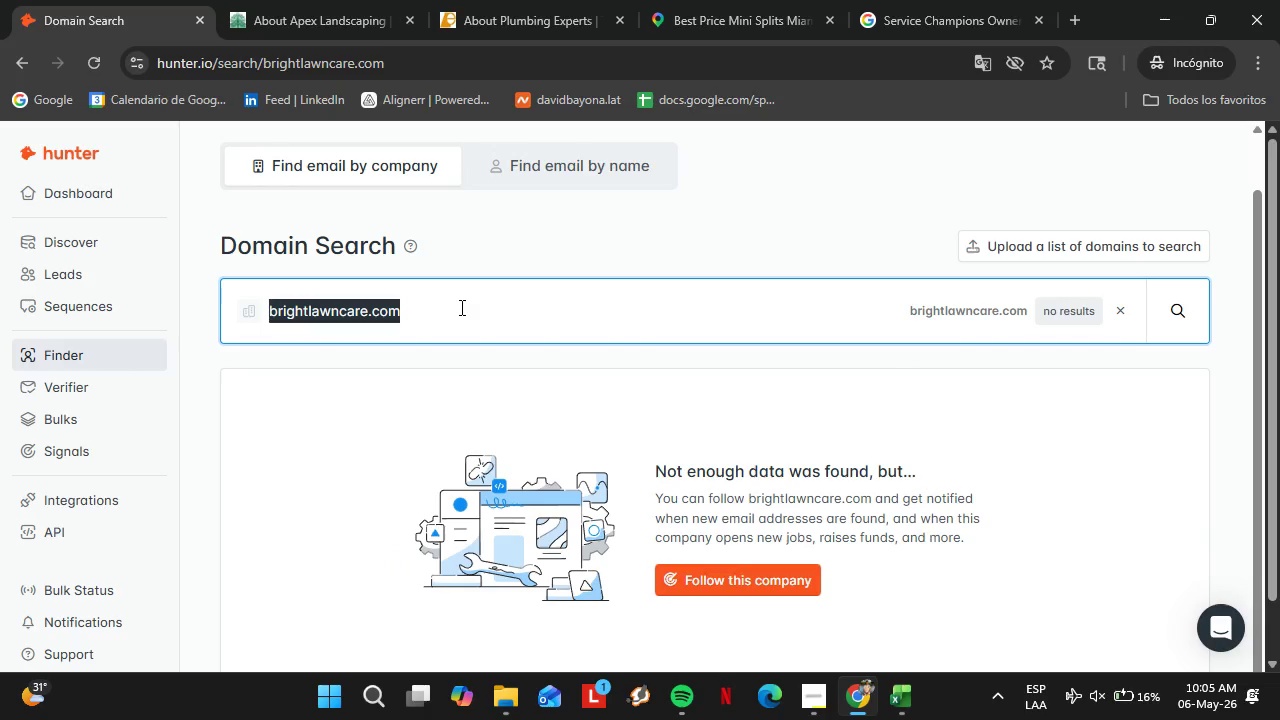 
type(w)
key(Backspace)
key(Backspace)
type(earthfreind)
key(Backspace)
key(Backspace)
key(Backspace)
key(Backspace)
key(Backspace)
type(riendlu)
key(Backspace)
type(yu)
key(Backspace)
type(landscape.com)
 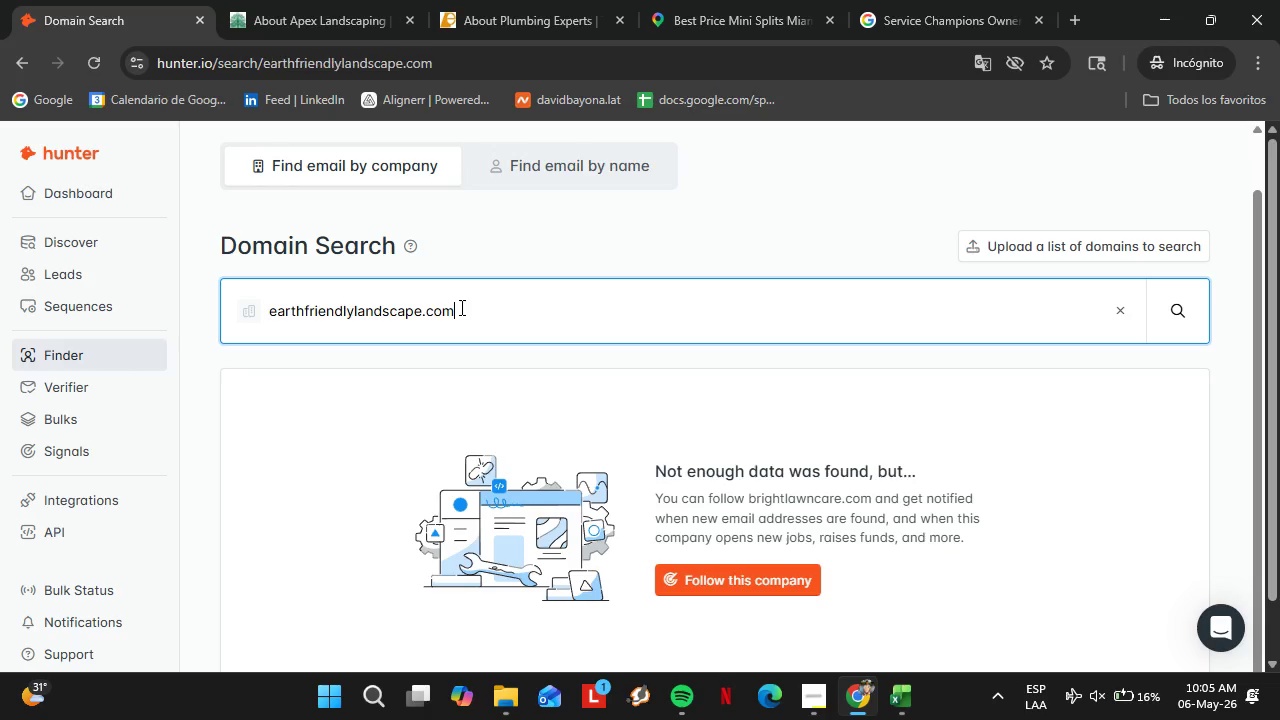 
key(Enter)
 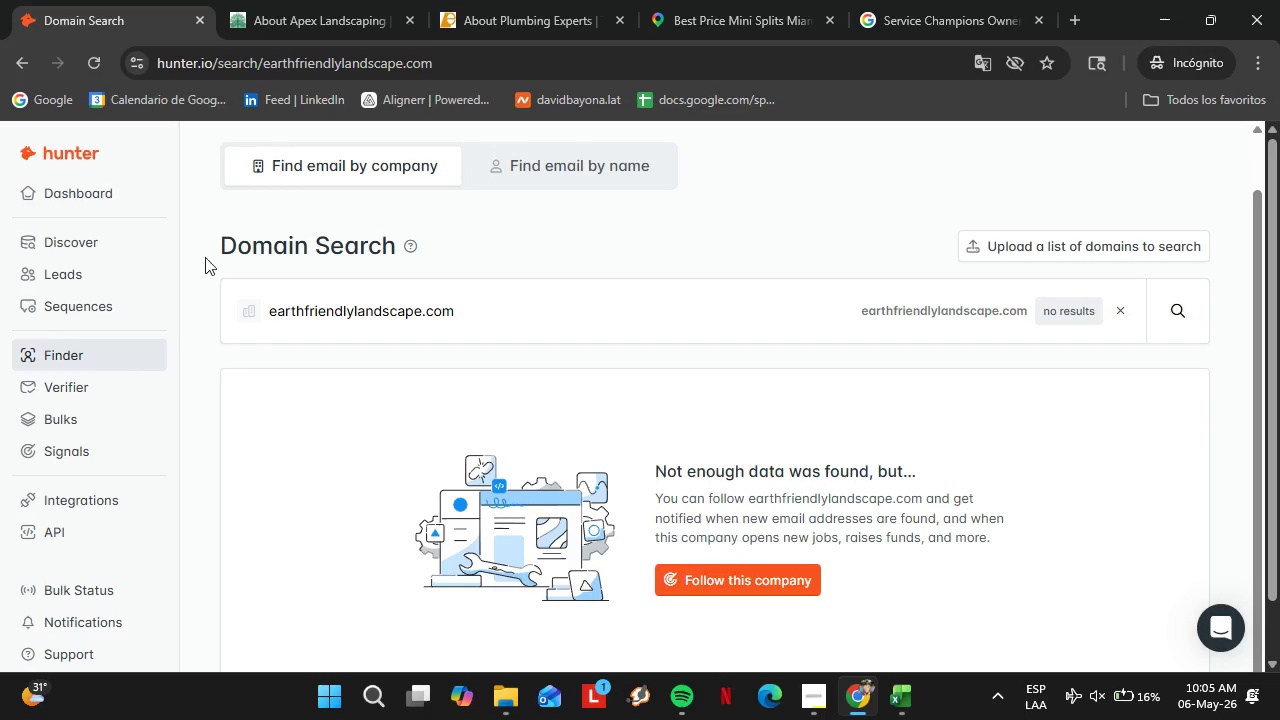 
left_click([81, 262])
 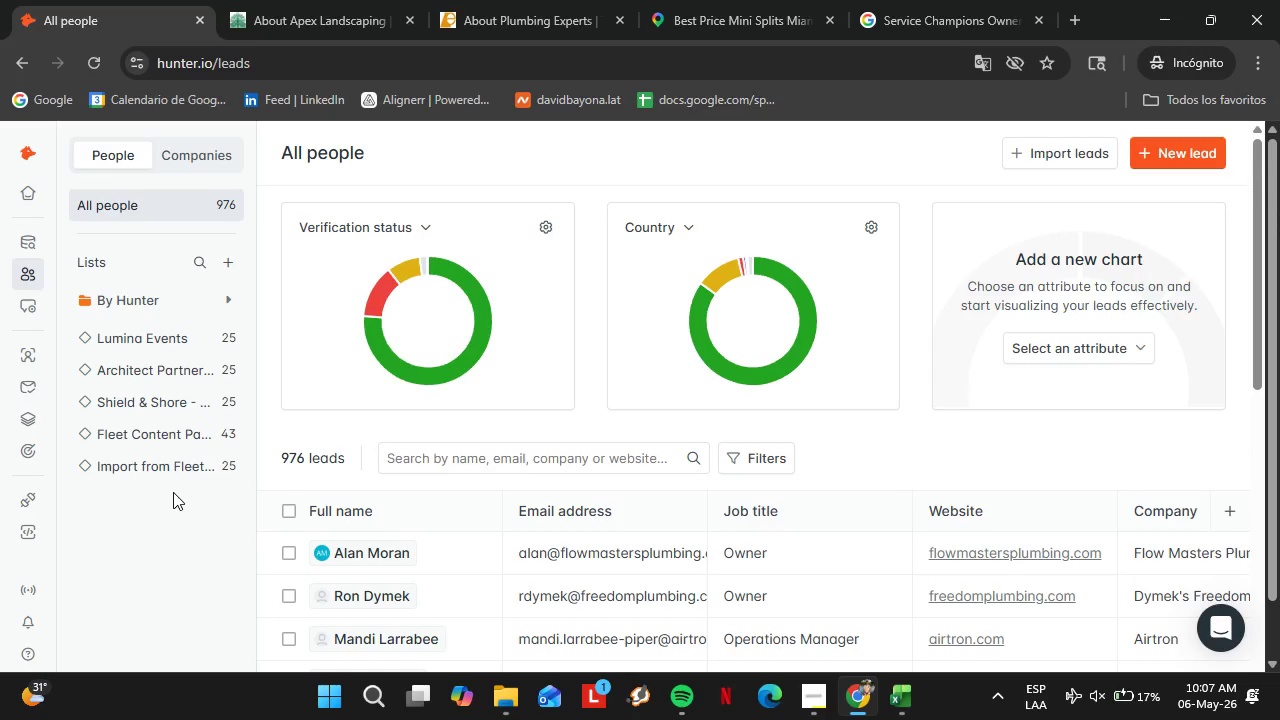 
wait(119.09)
 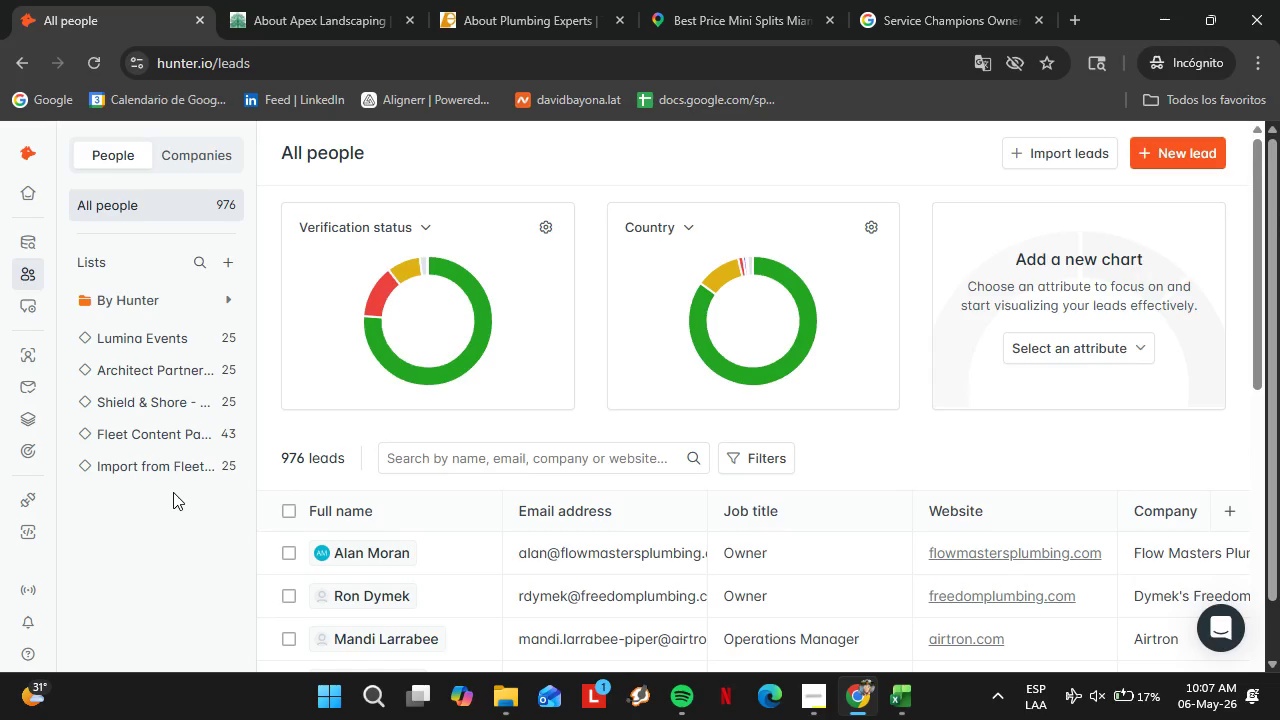 
scroll: coordinate [761, 519], scroll_direction: down, amount: 11.0
 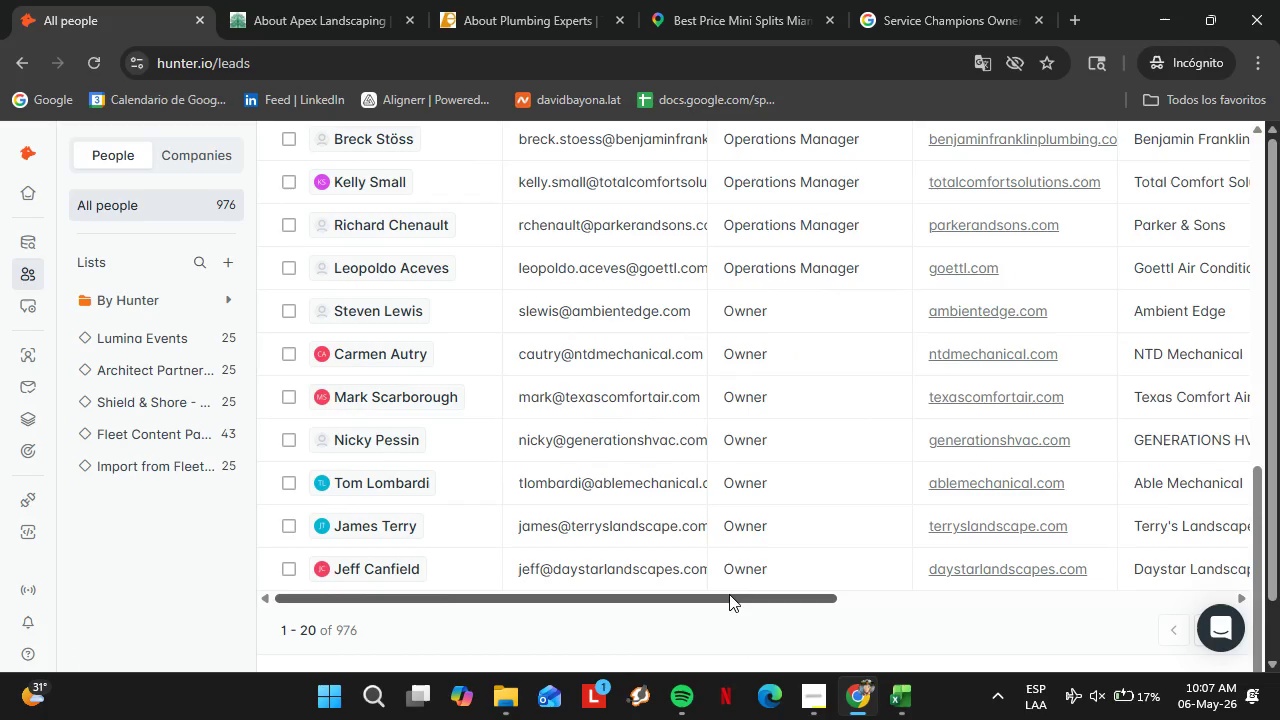 
left_click_drag(start_coordinate=[729, 593], to_coordinate=[1192, 603])
 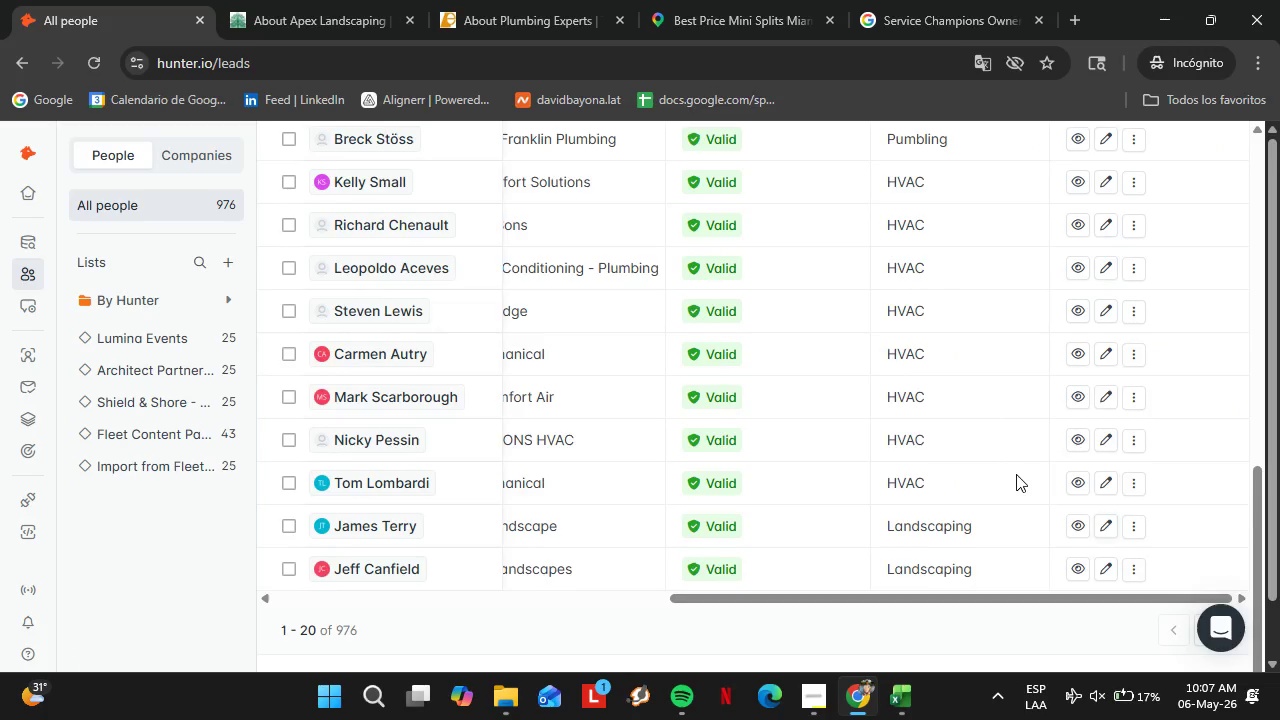 
scroll: coordinate [1001, 457], scroll_direction: up, amount: 7.0
 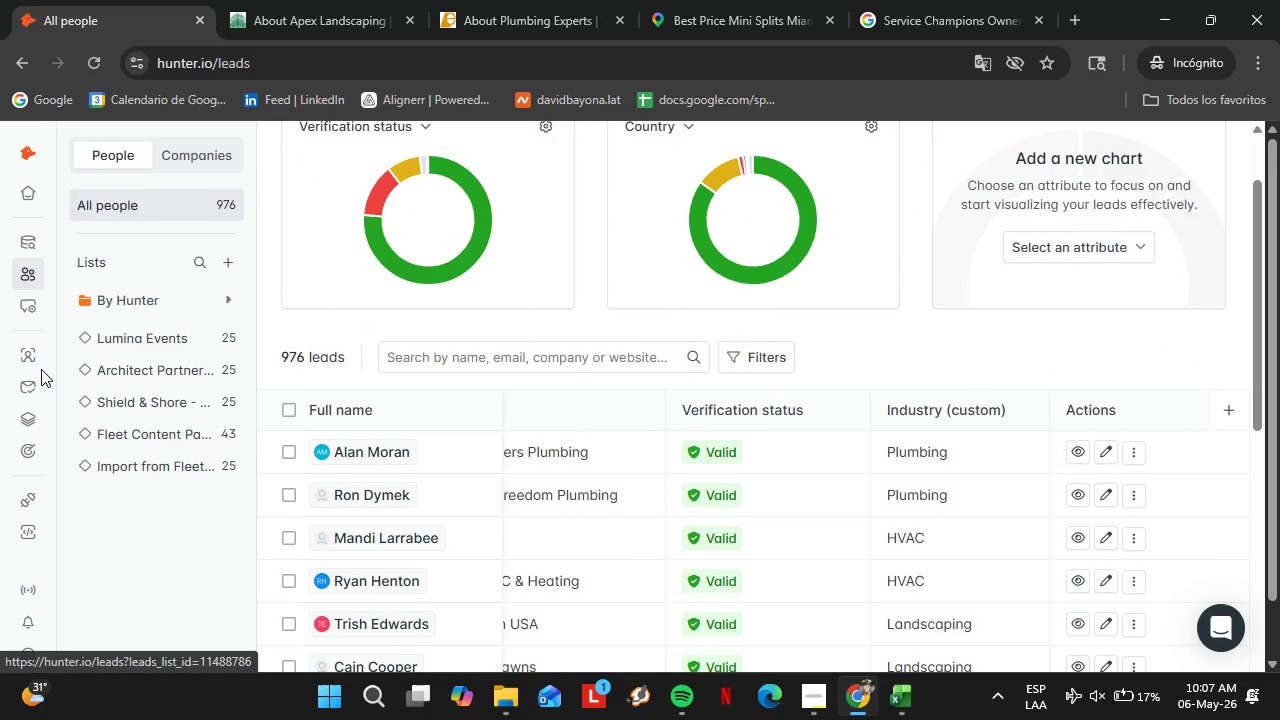 
left_click([32, 356])
 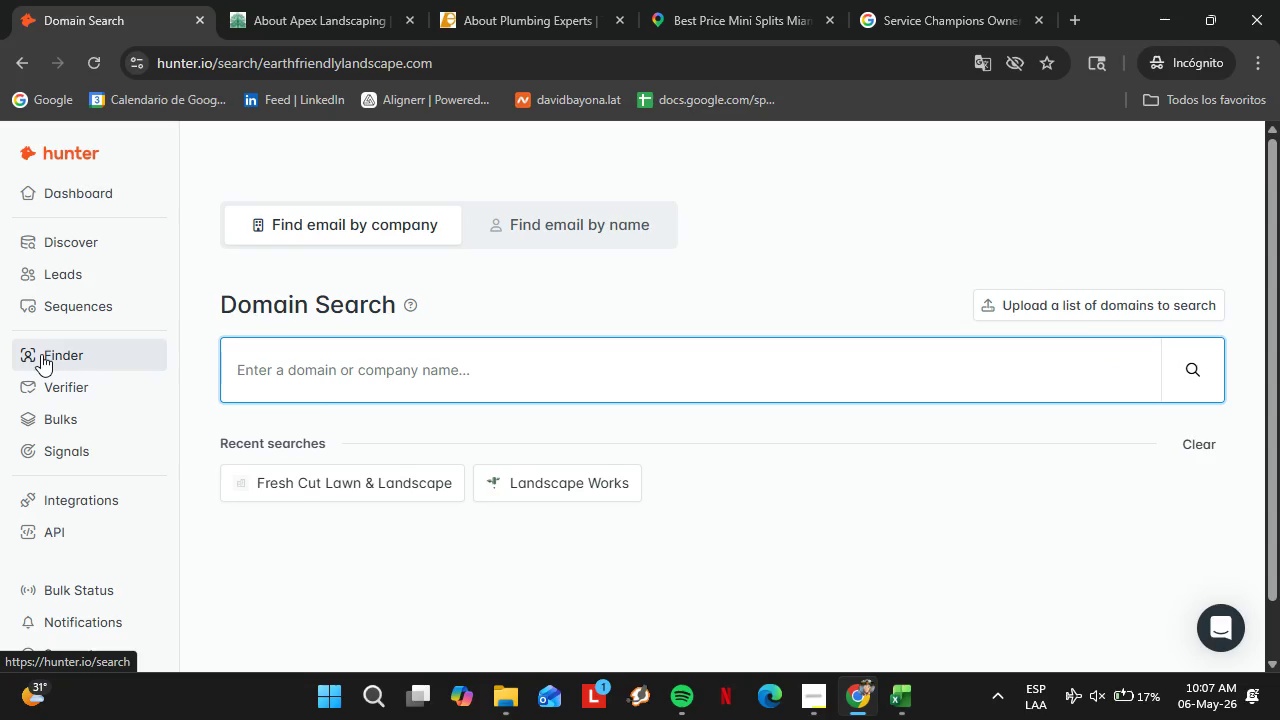 
wait(9.39)
 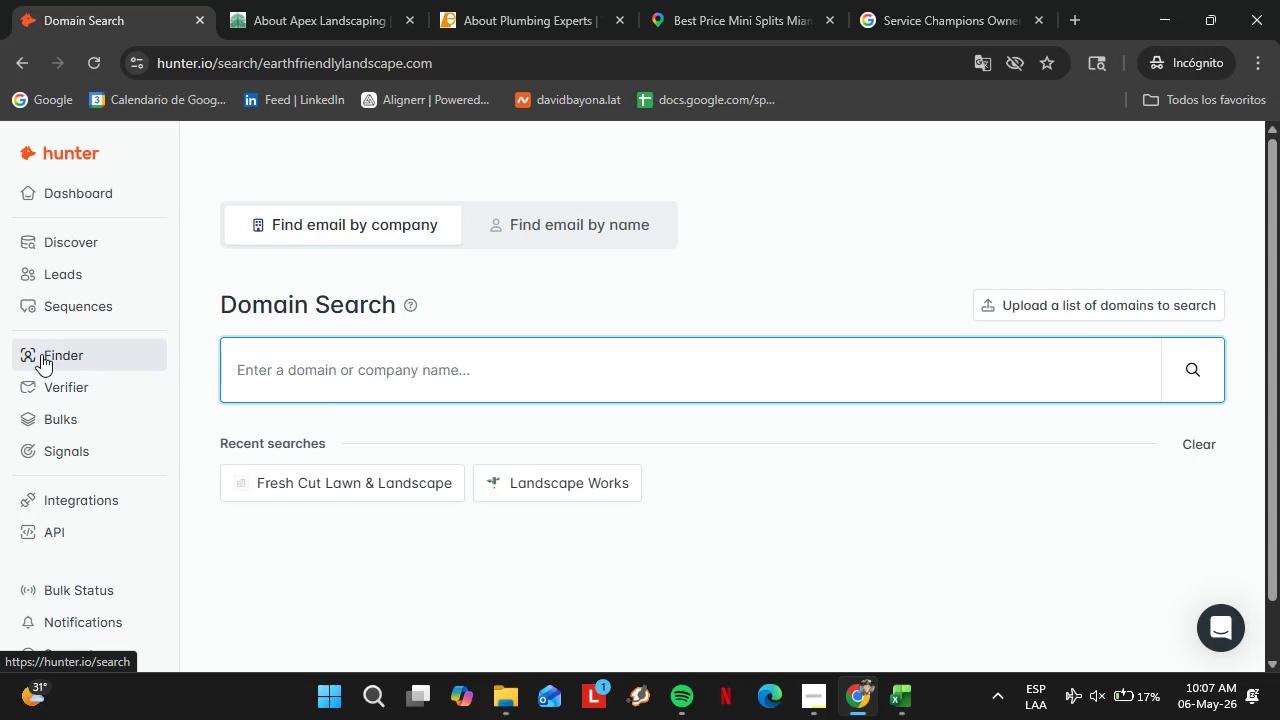 
type(acehomeaz.com)
 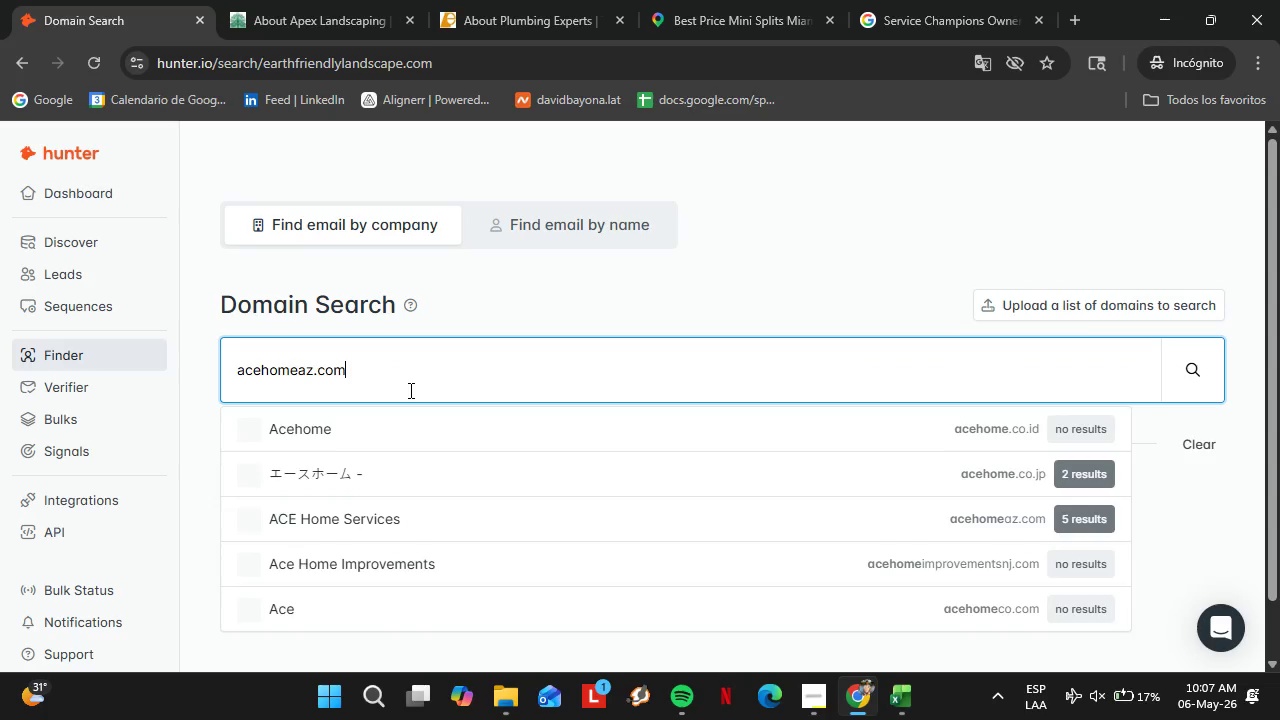 
key(Enter)
 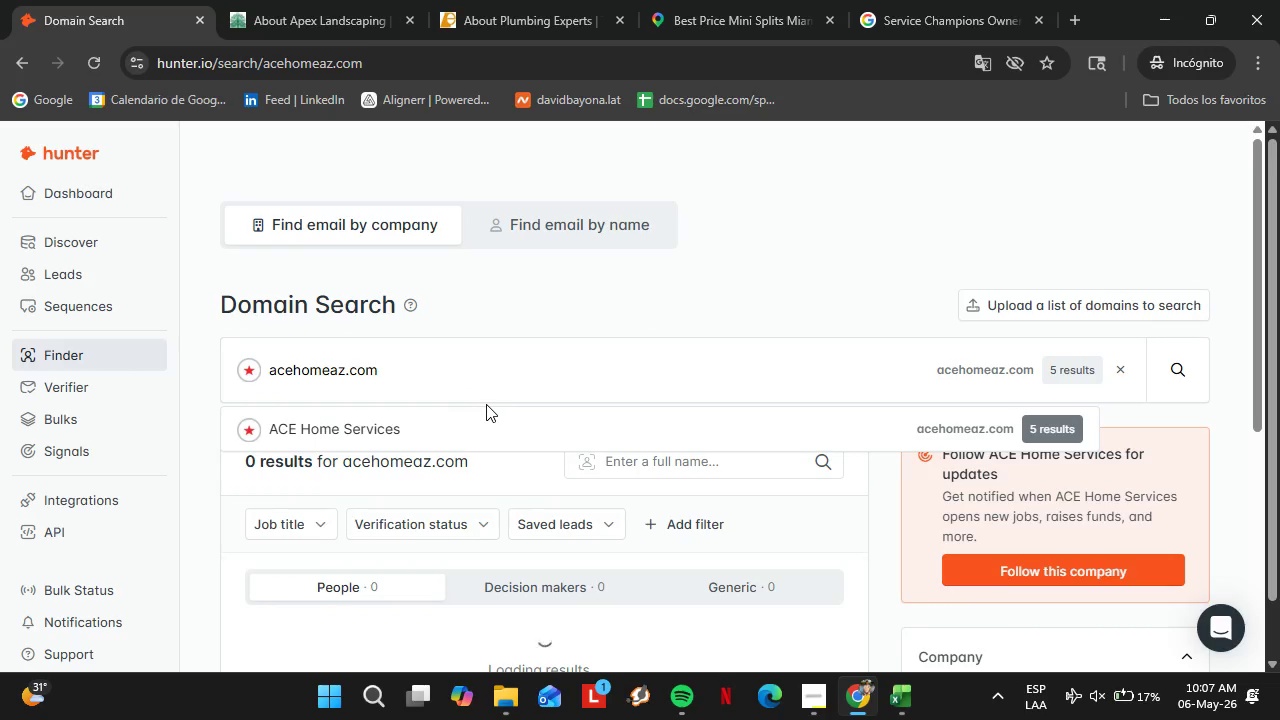 
double_click([478, 421])
 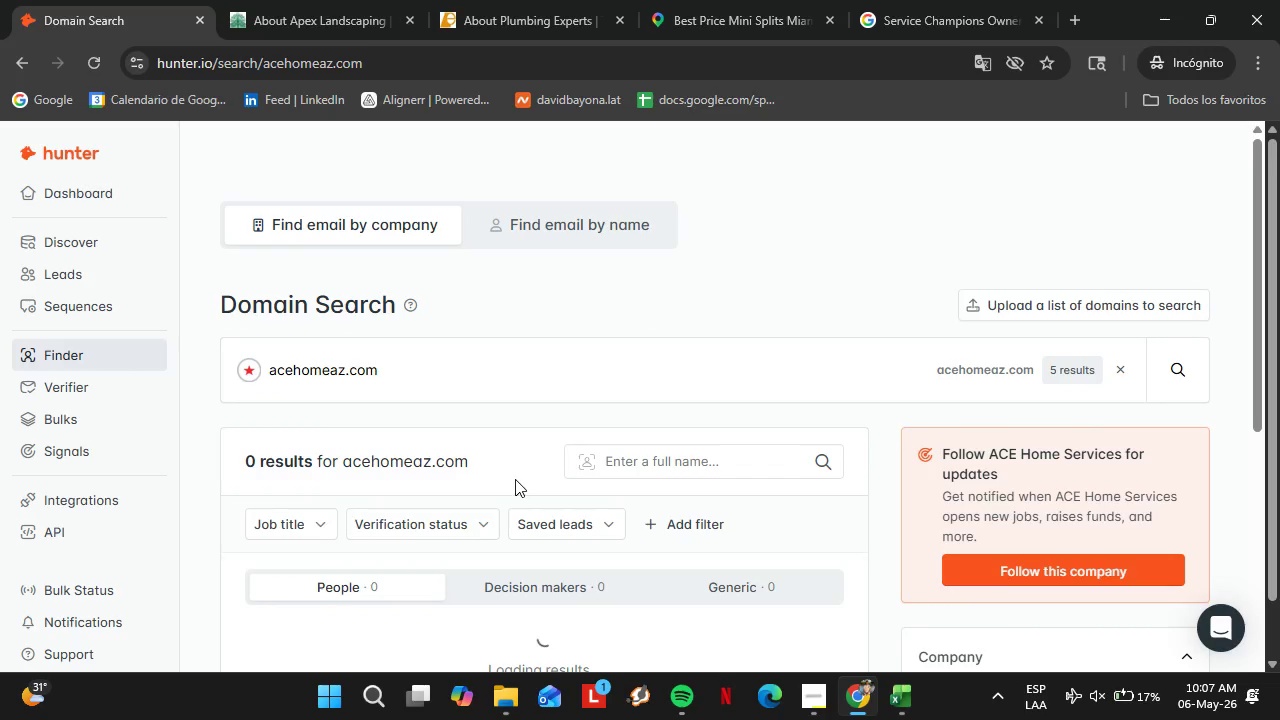 
scroll: coordinate [350, 500], scroll_direction: down, amount: 3.0
 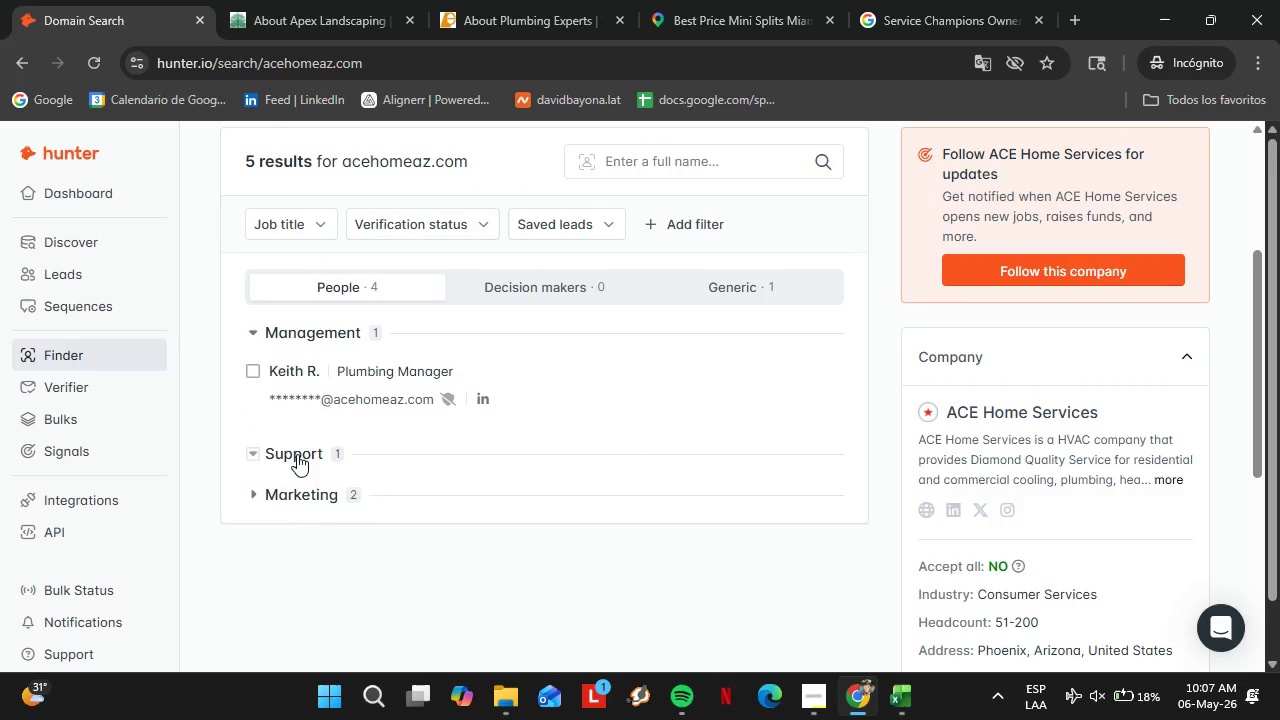 
double_click([297, 454])
 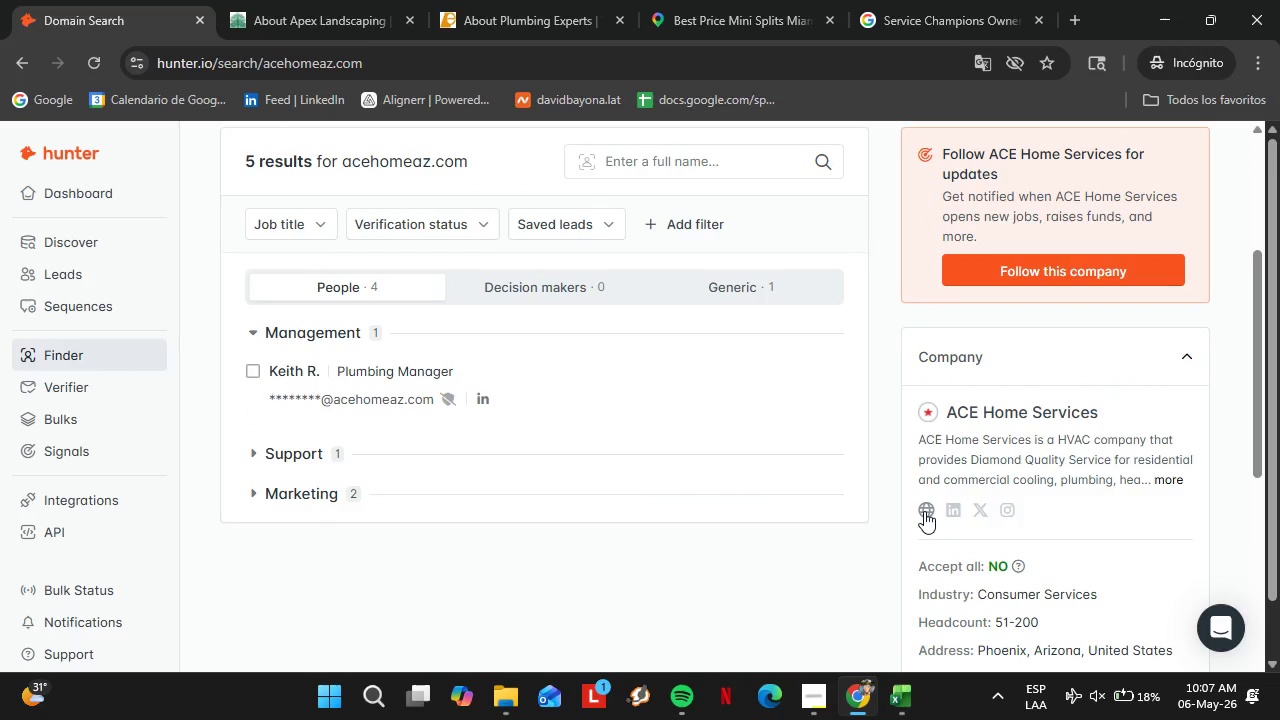 
left_click([922, 511])
 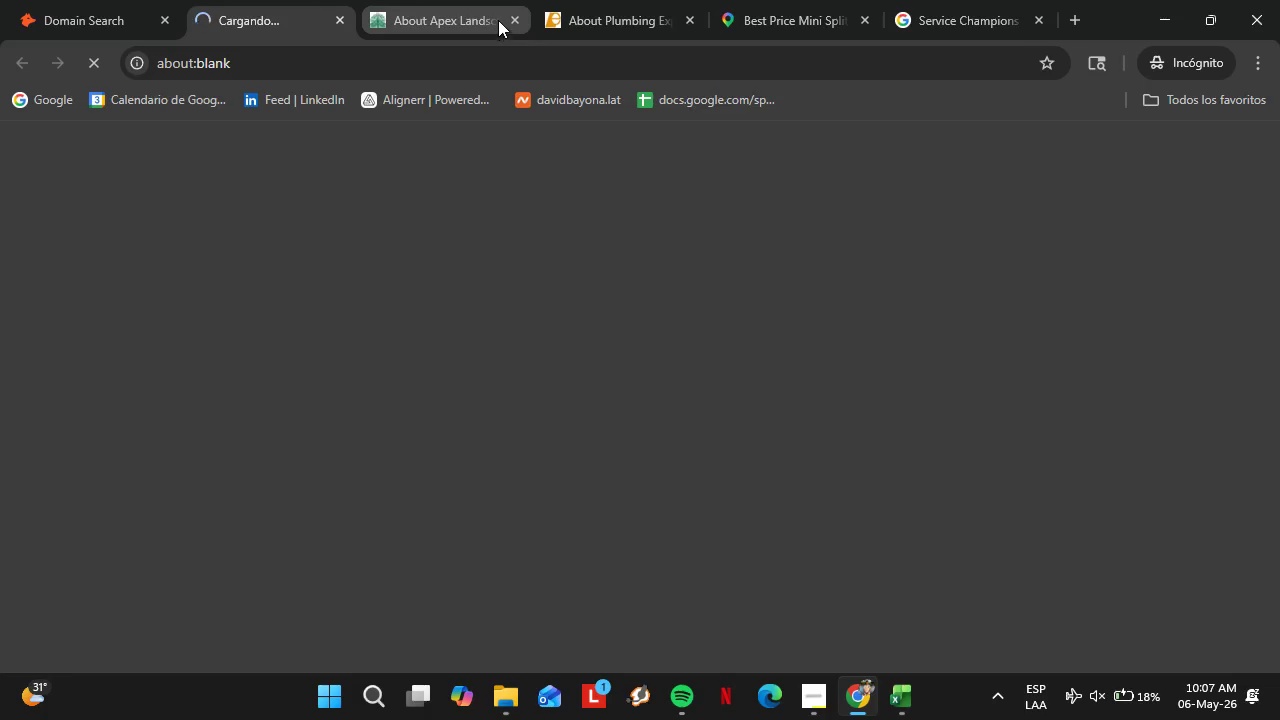 
left_click([508, 14])
 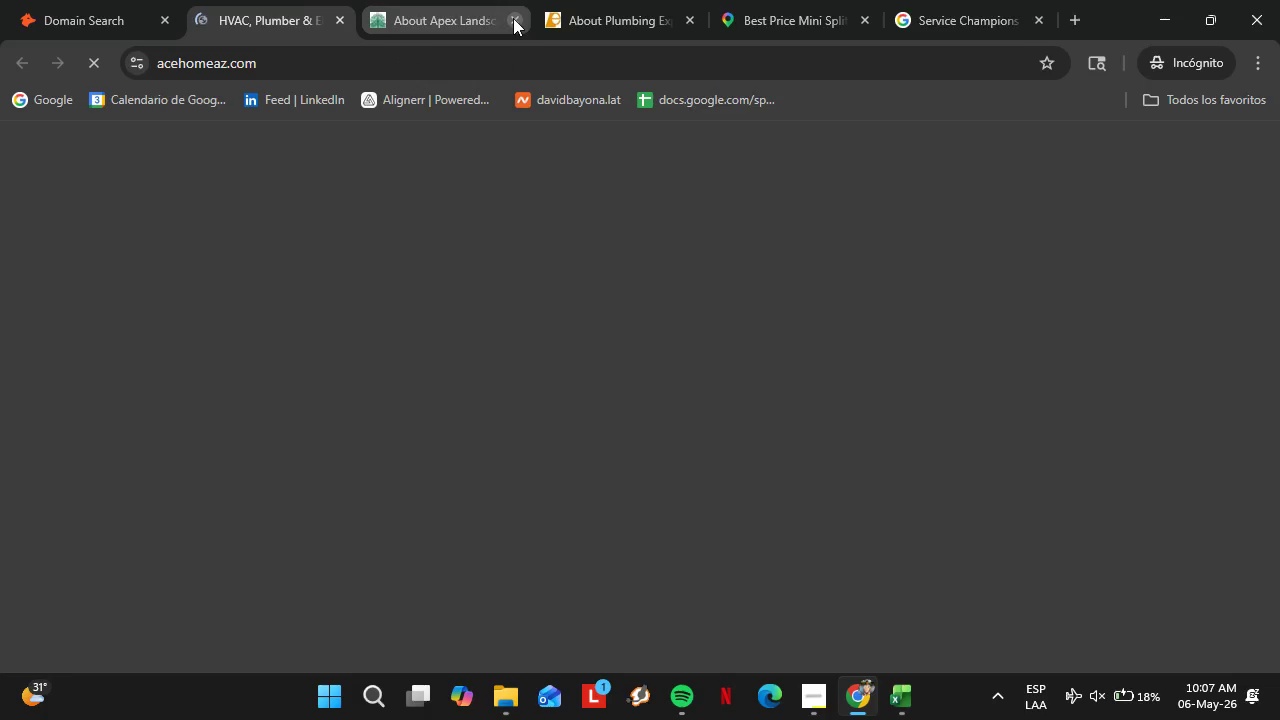 
left_click([513, 18])
 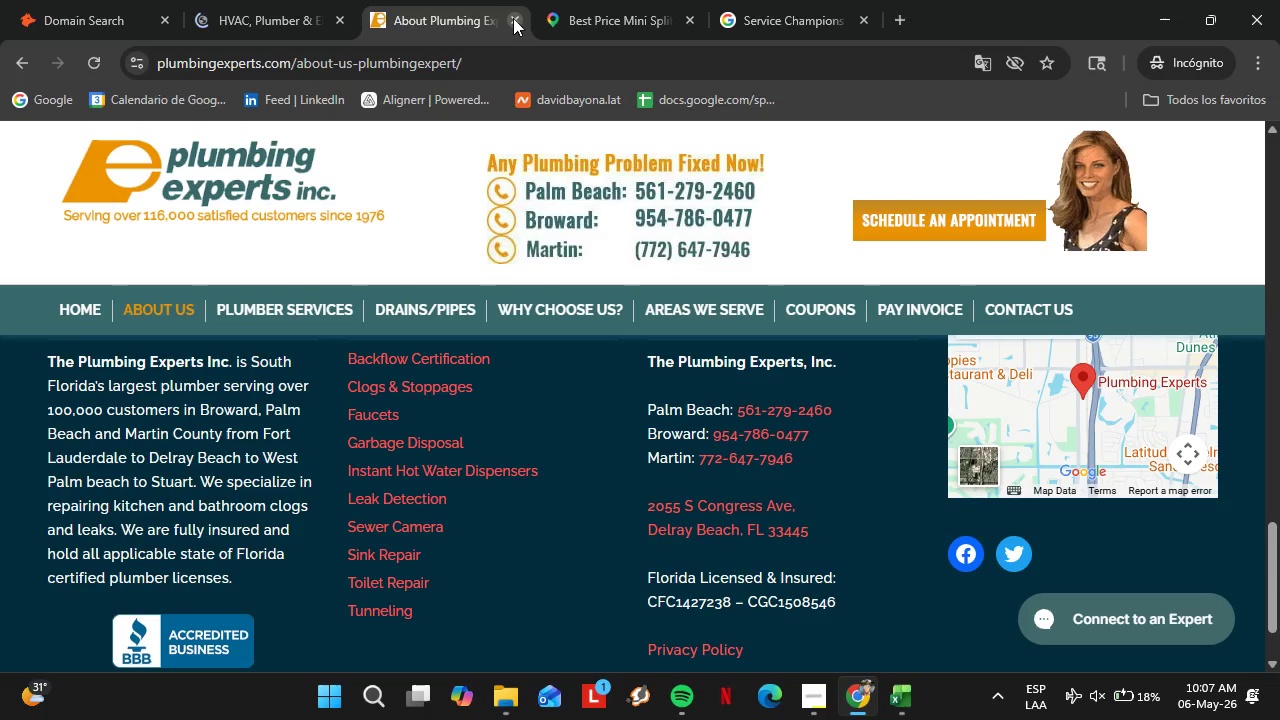 
left_click([513, 18])
 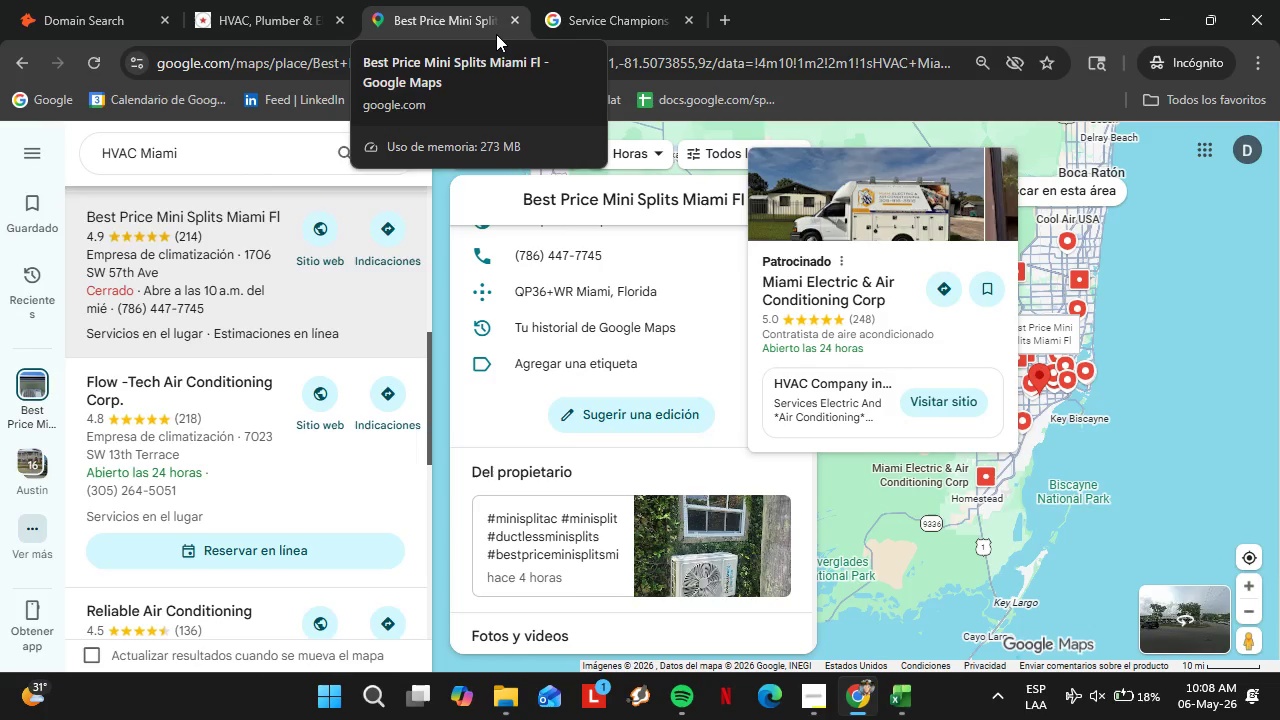 
wait(62.28)
 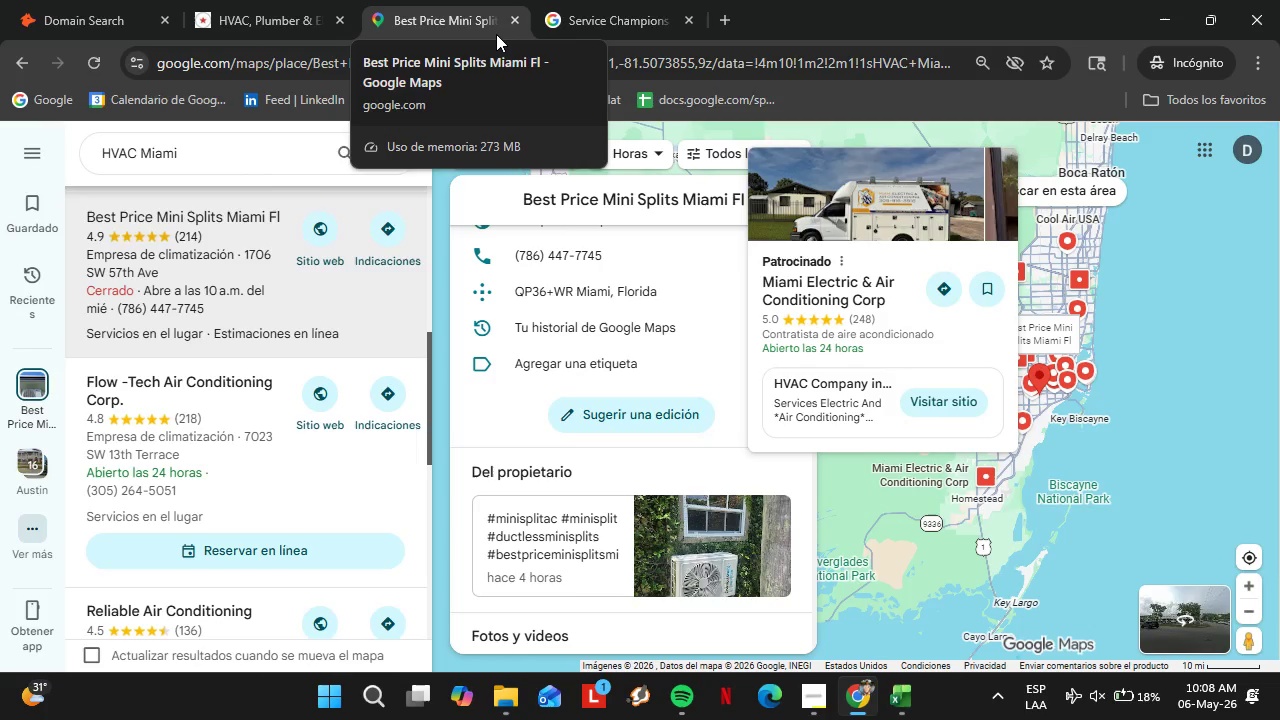 
scroll: coordinate [211, 307], scroll_direction: down, amount: 3.0
 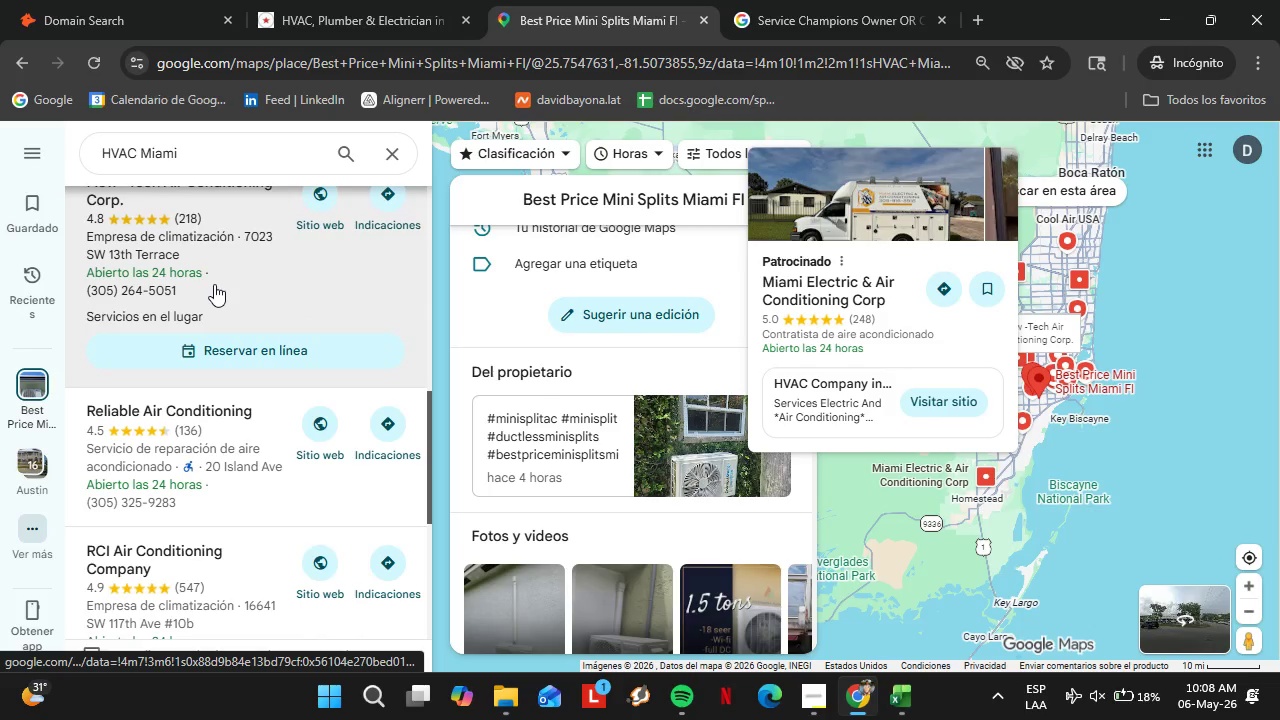 
scroll: coordinate [214, 284], scroll_direction: up, amount: 1.0
 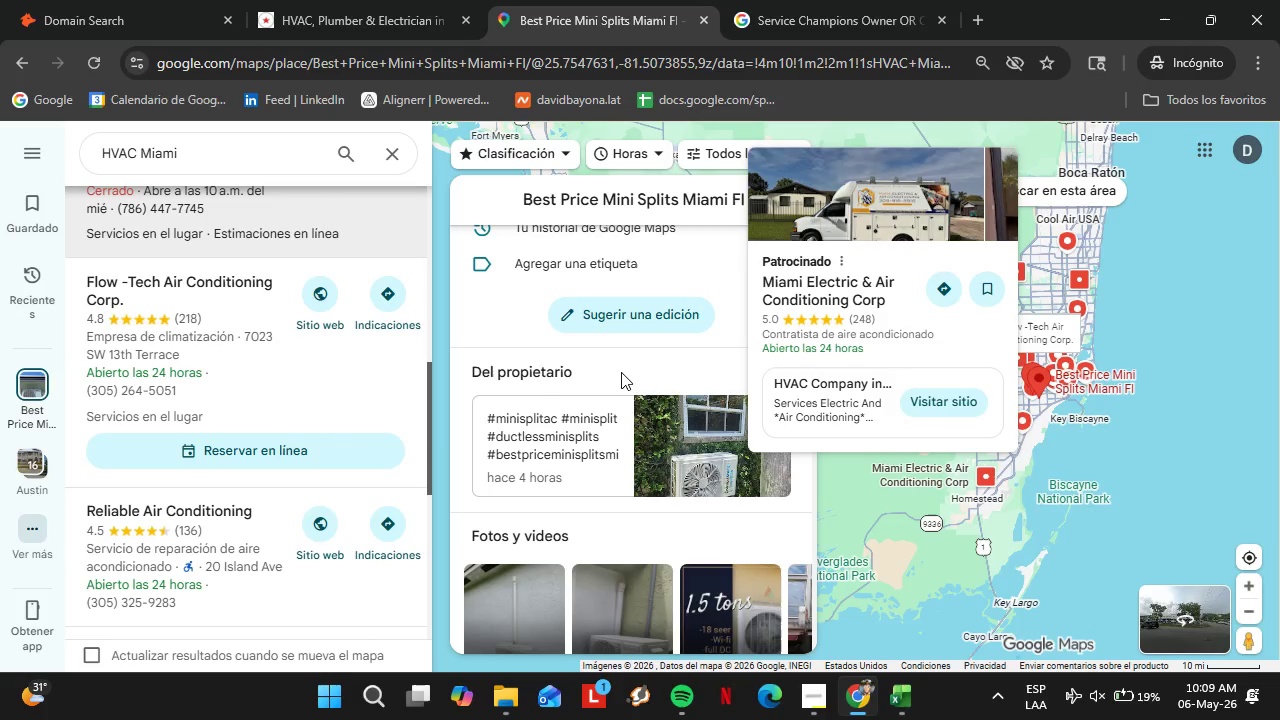 
wait(7.8)
 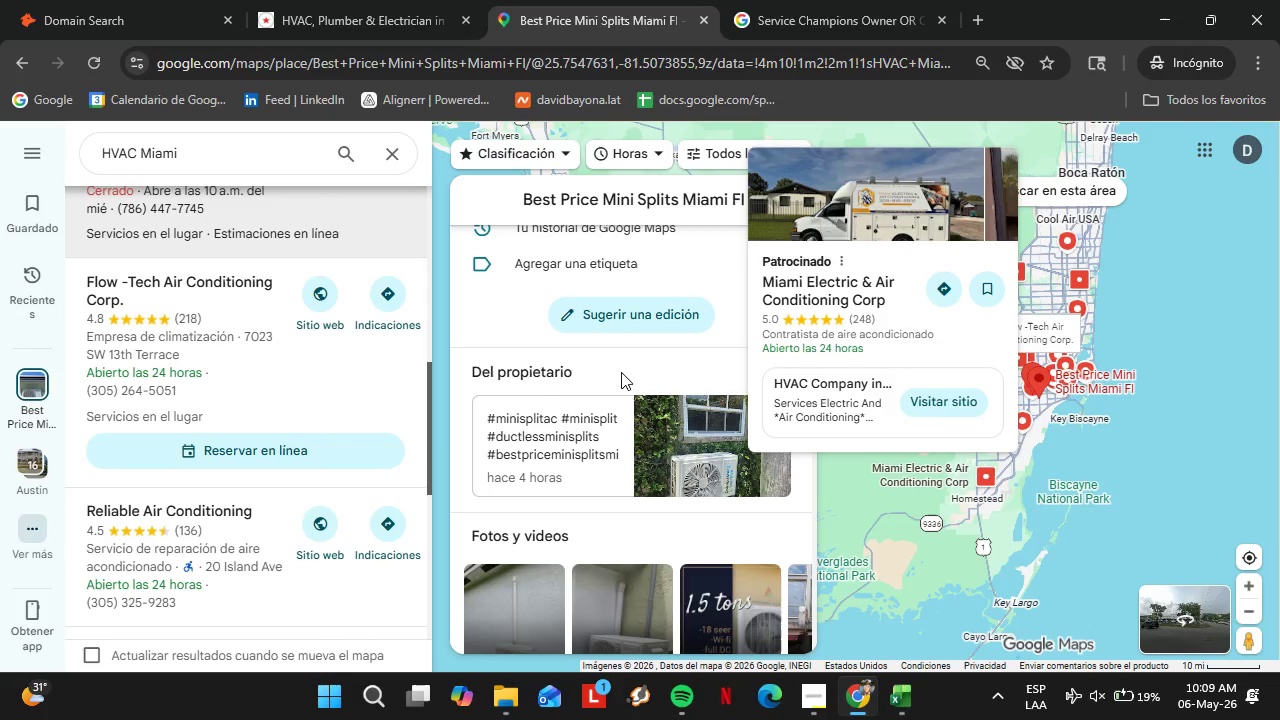 
scroll: coordinate [200, 285], scroll_direction: up, amount: 2.0
 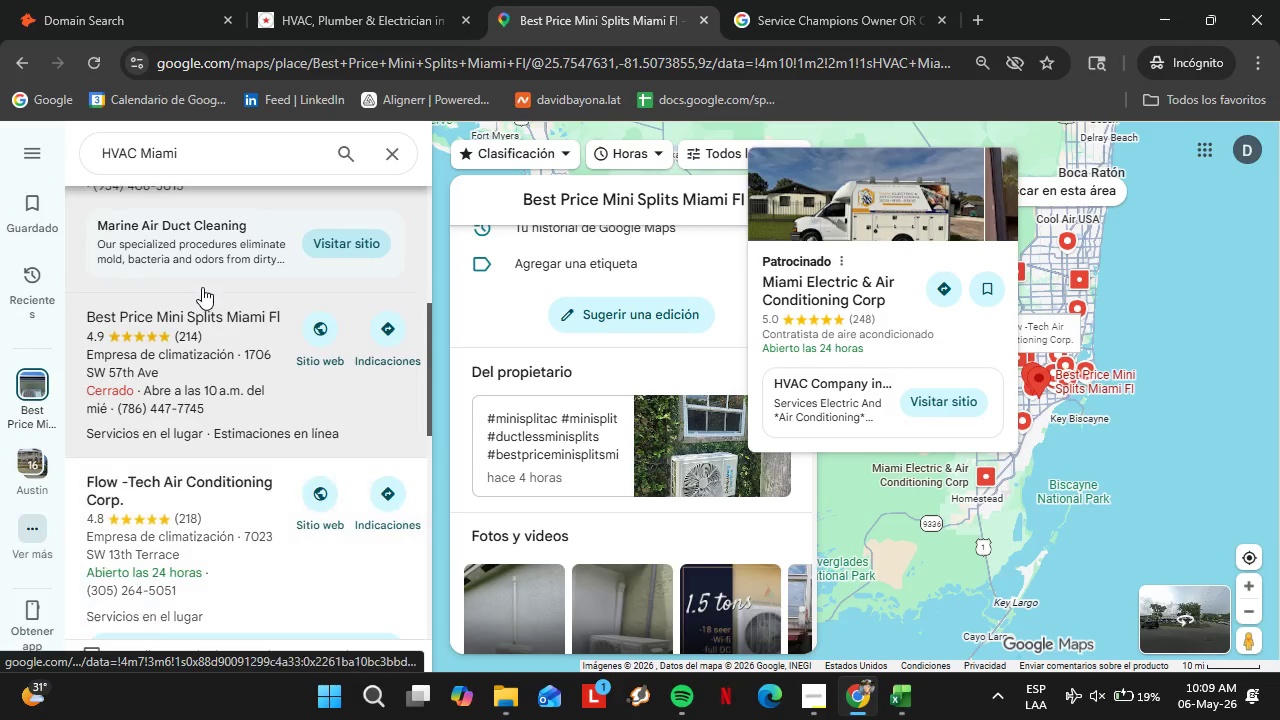 
scroll: coordinate [215, 300], scroll_direction: down, amount: 2.0
 